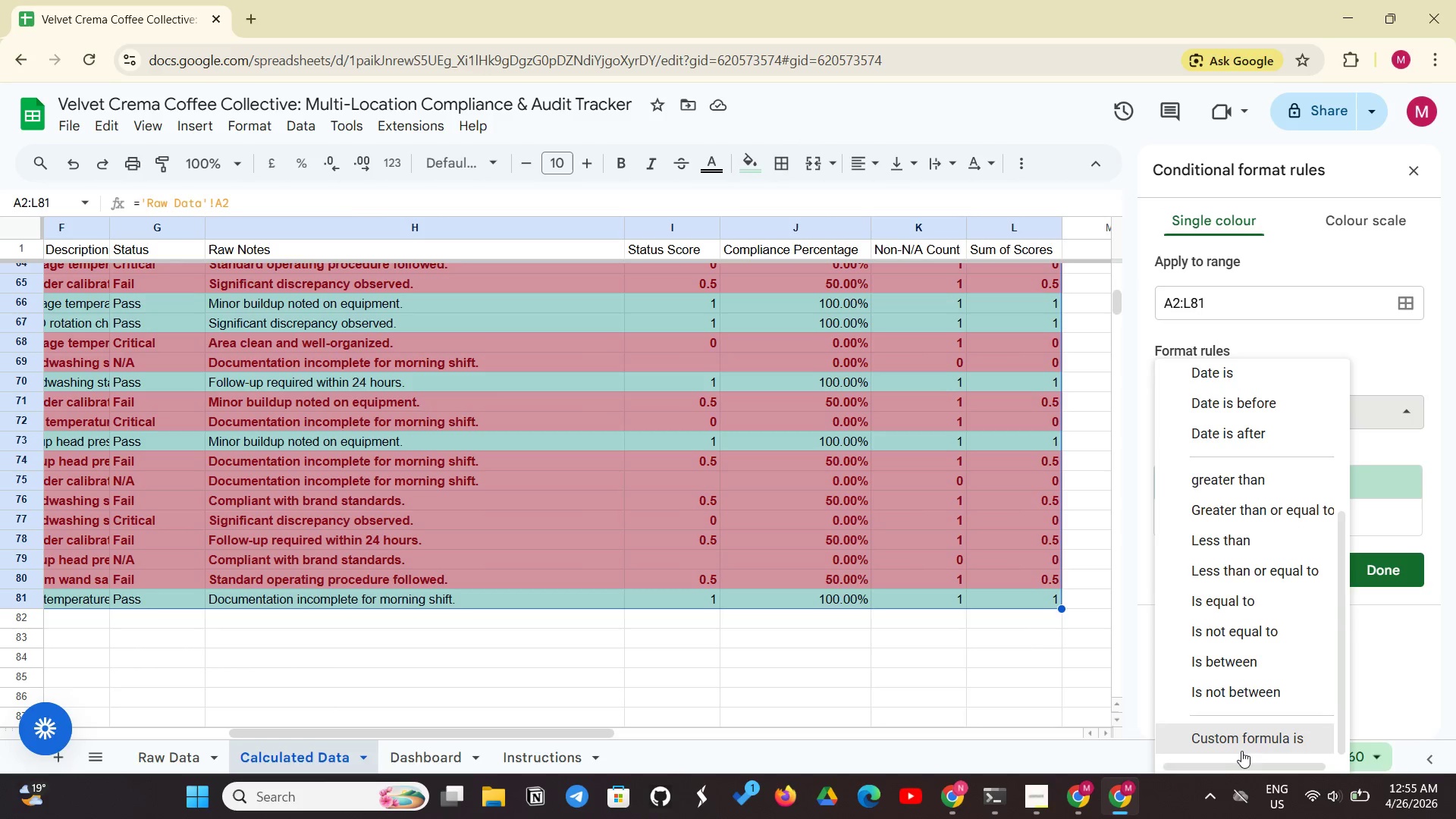 
left_click([1243, 751])
 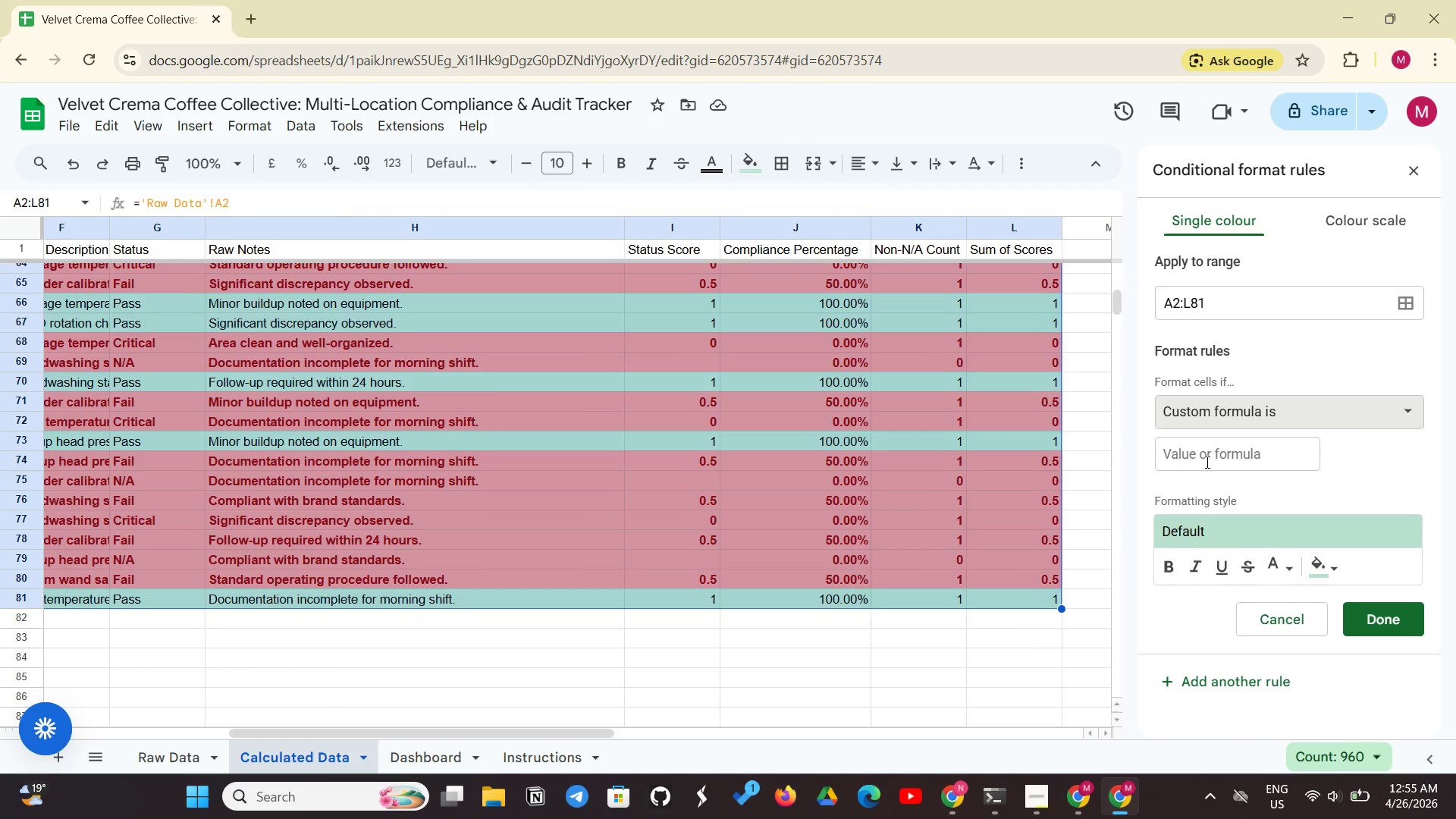 
left_click([1207, 462])
 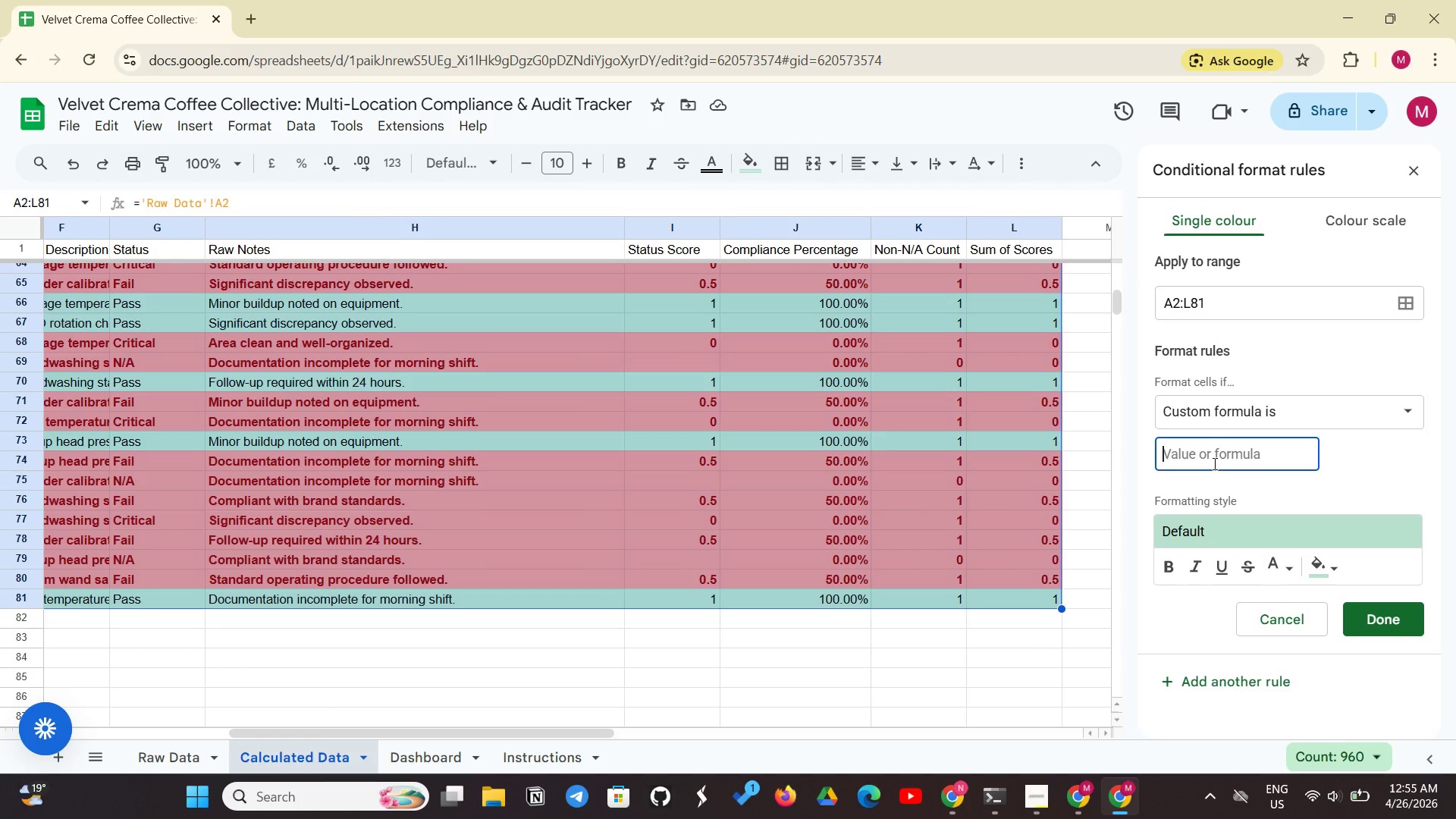 
type(=$G2="Critical")
 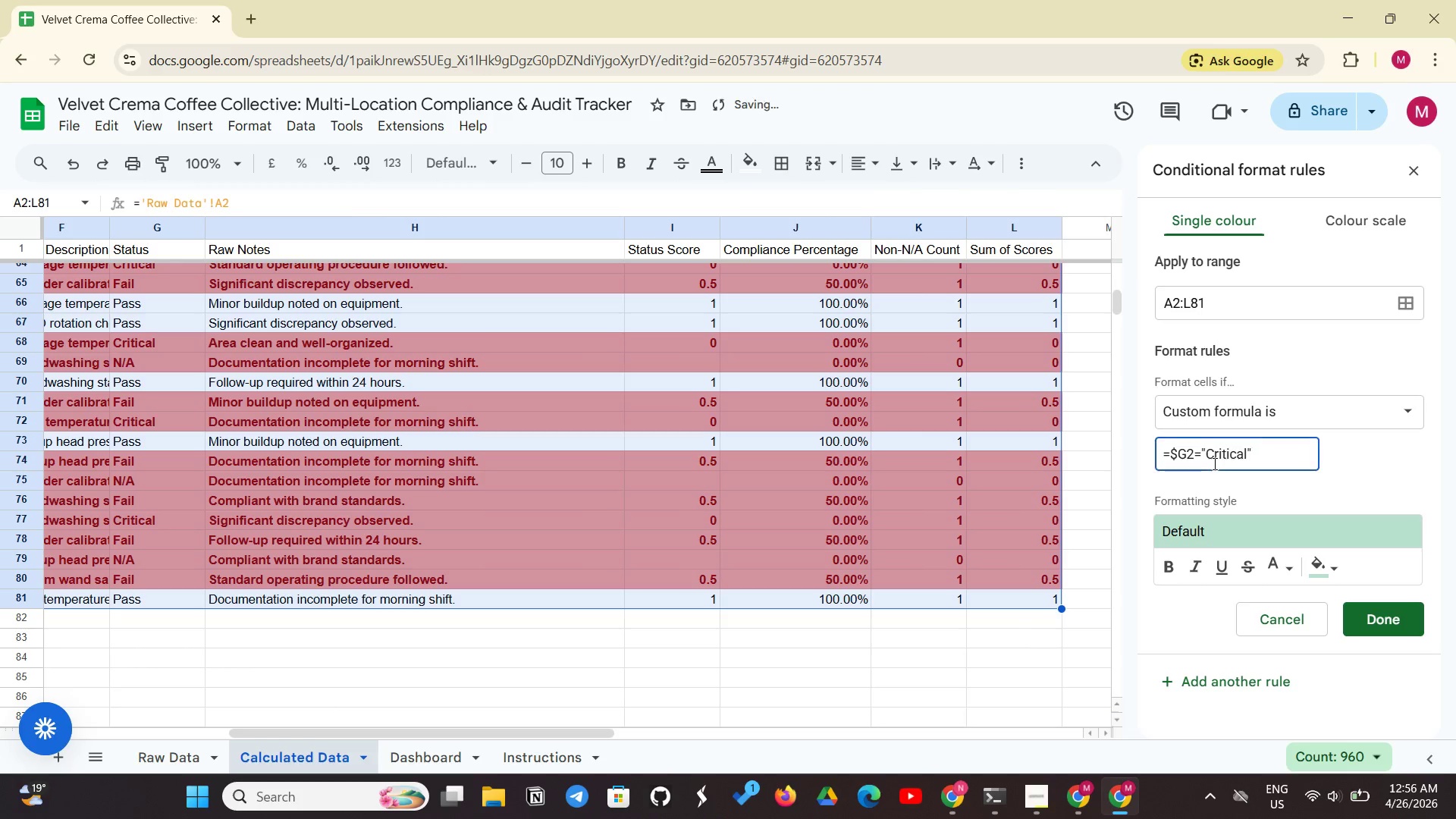 
wait(25.38)
 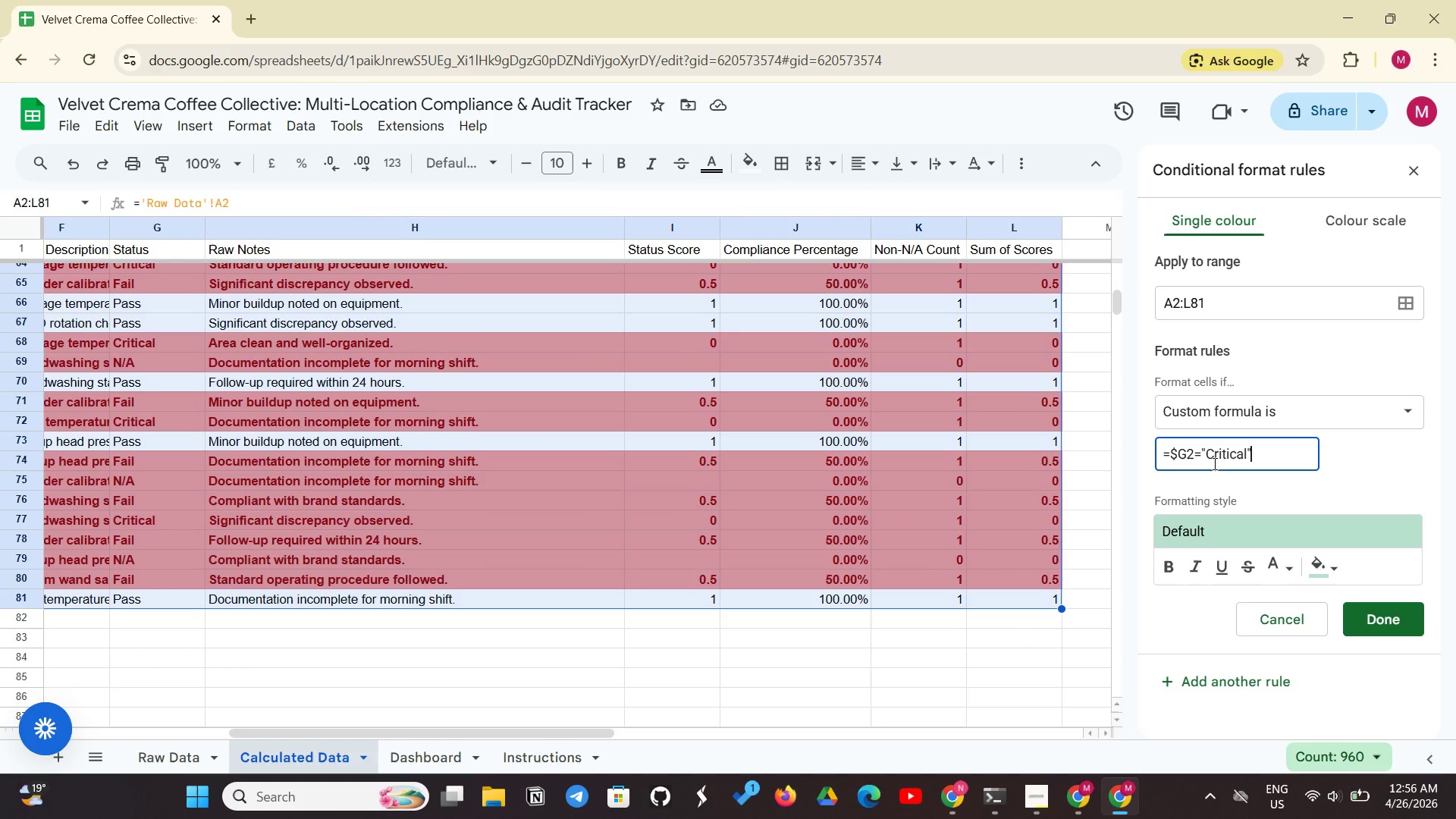 
left_click([1324, 577])
 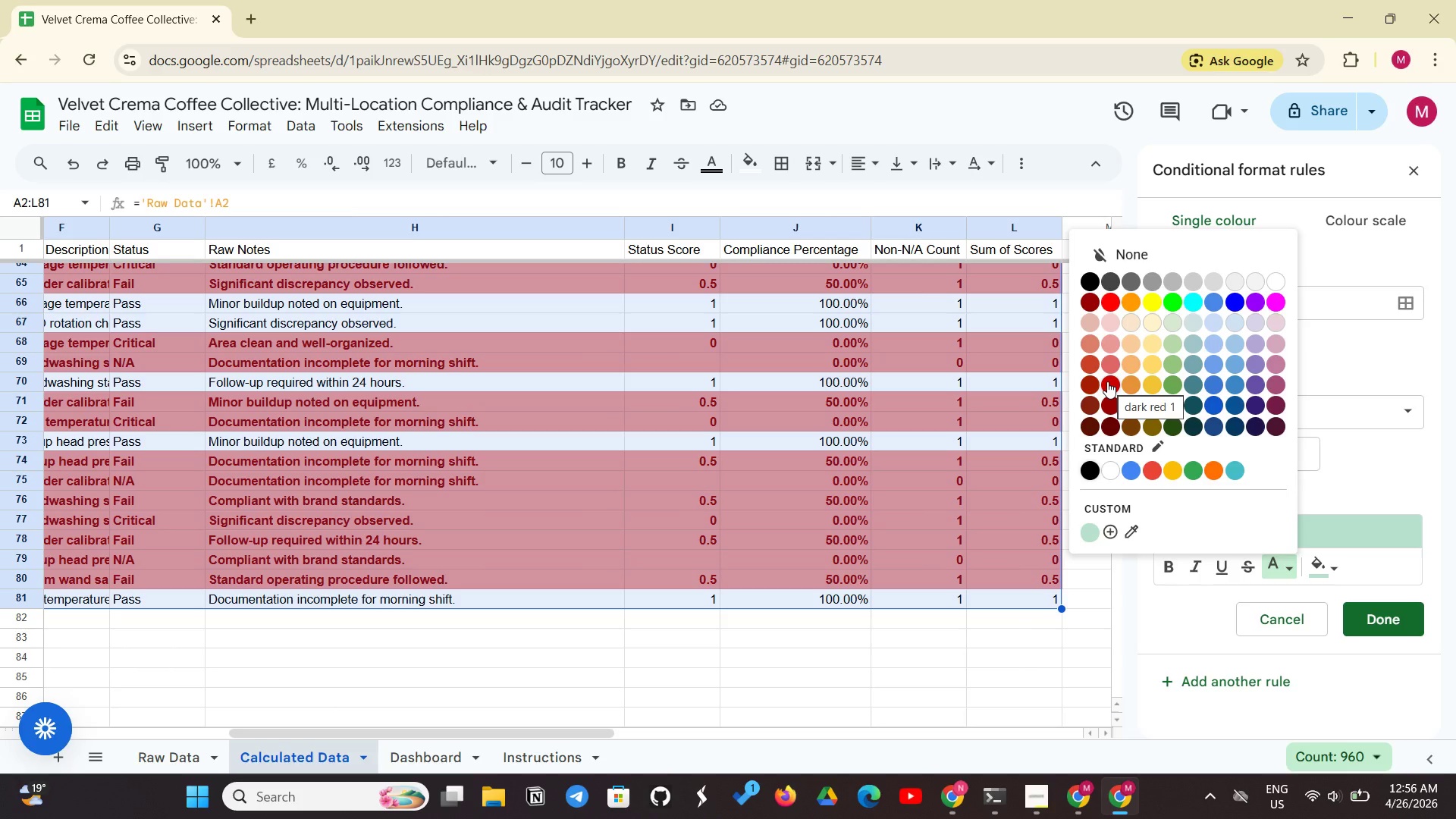 
wait(9.11)
 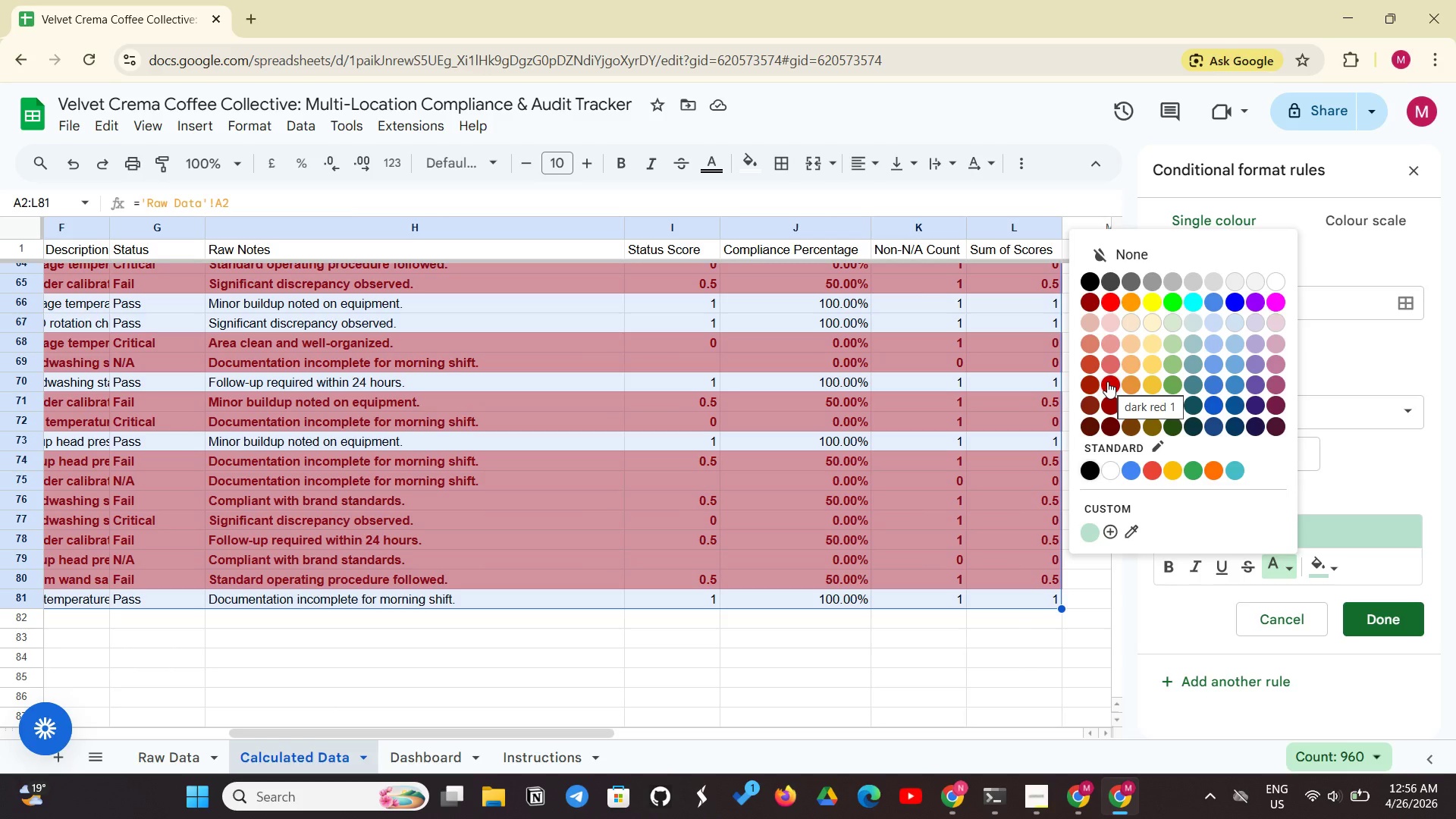 
left_click([1106, 361])
 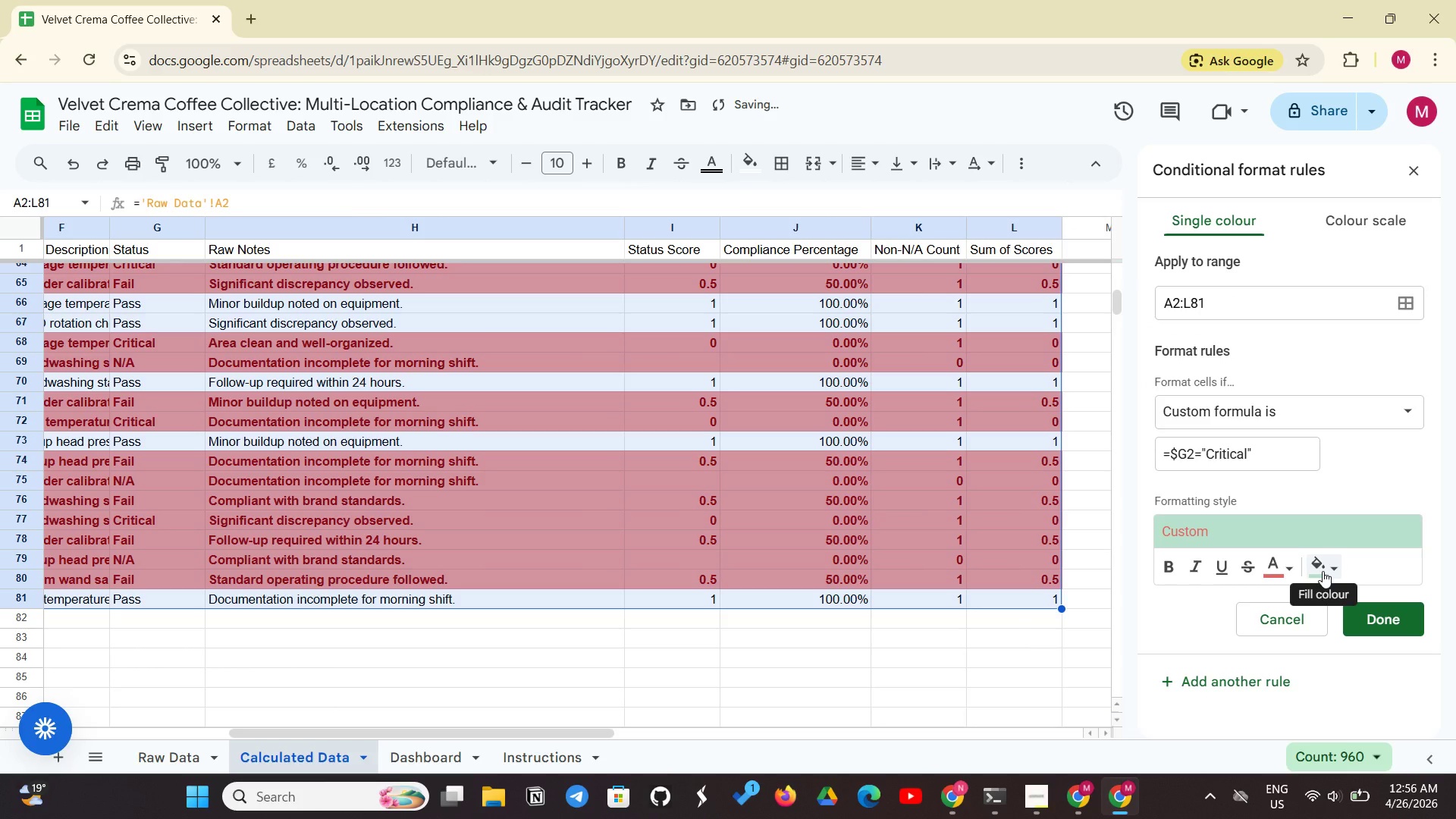 
left_click([1323, 571])
 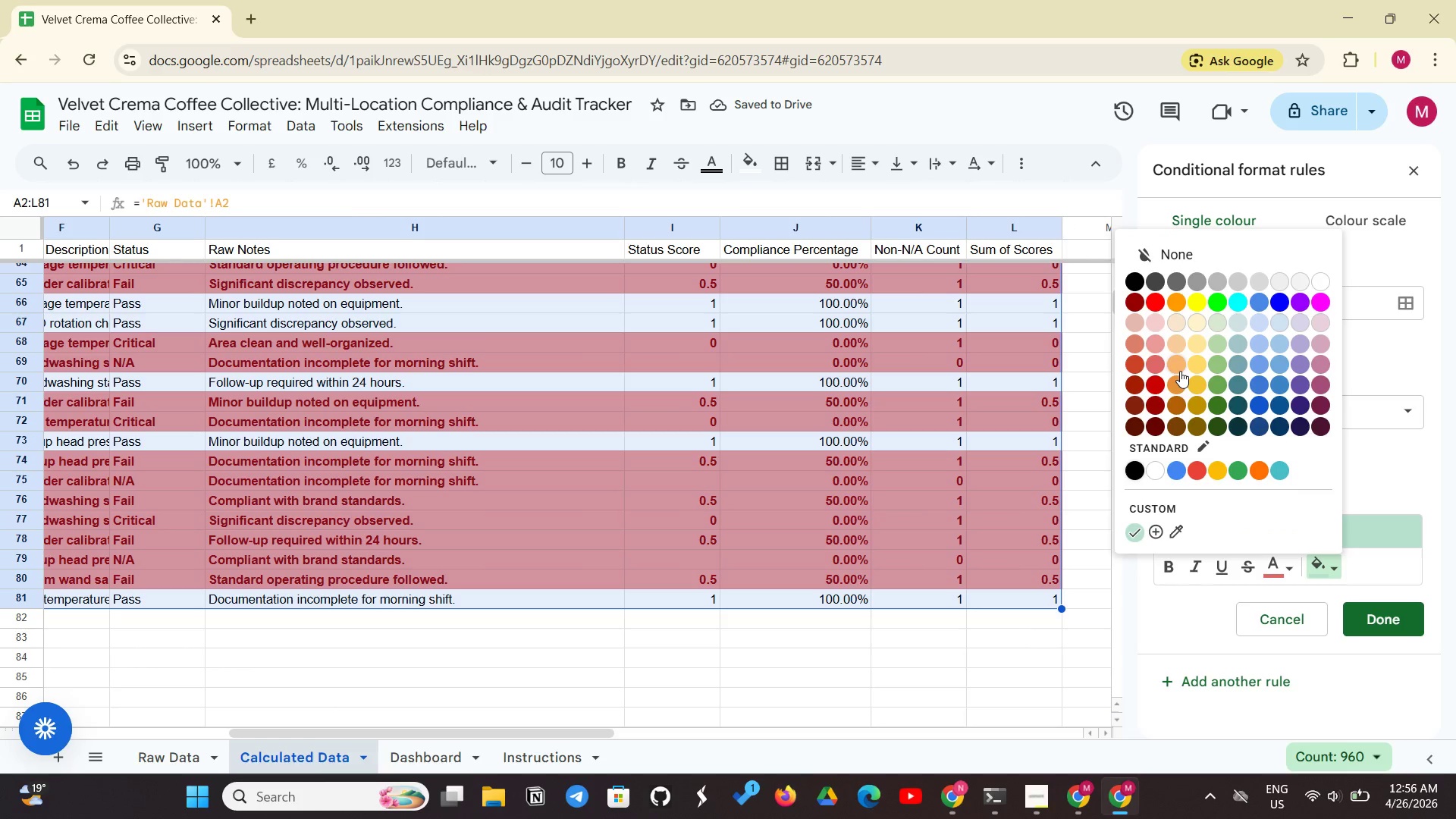 
left_click([1180, 371])
 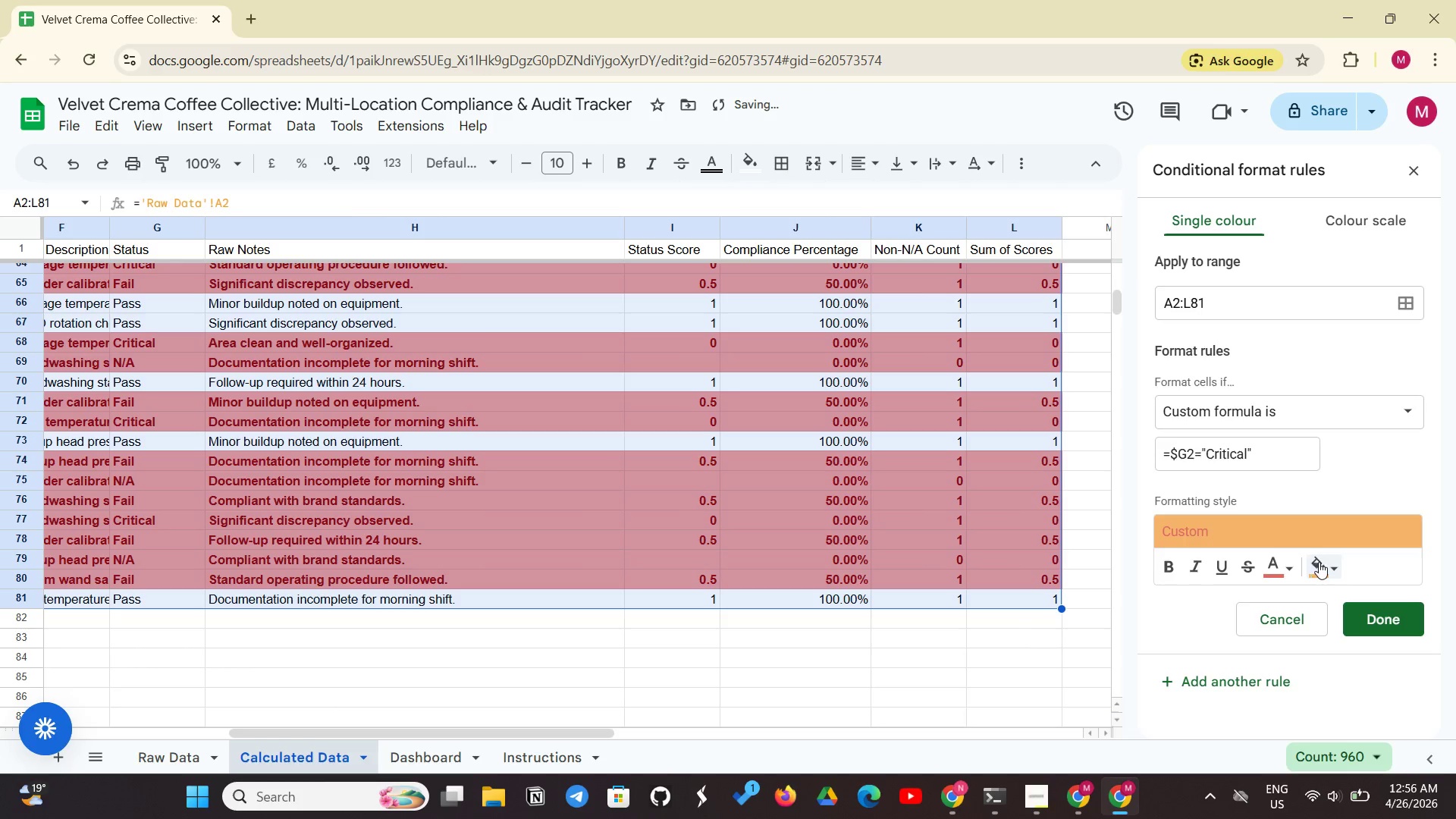 
left_click([1319, 564])
 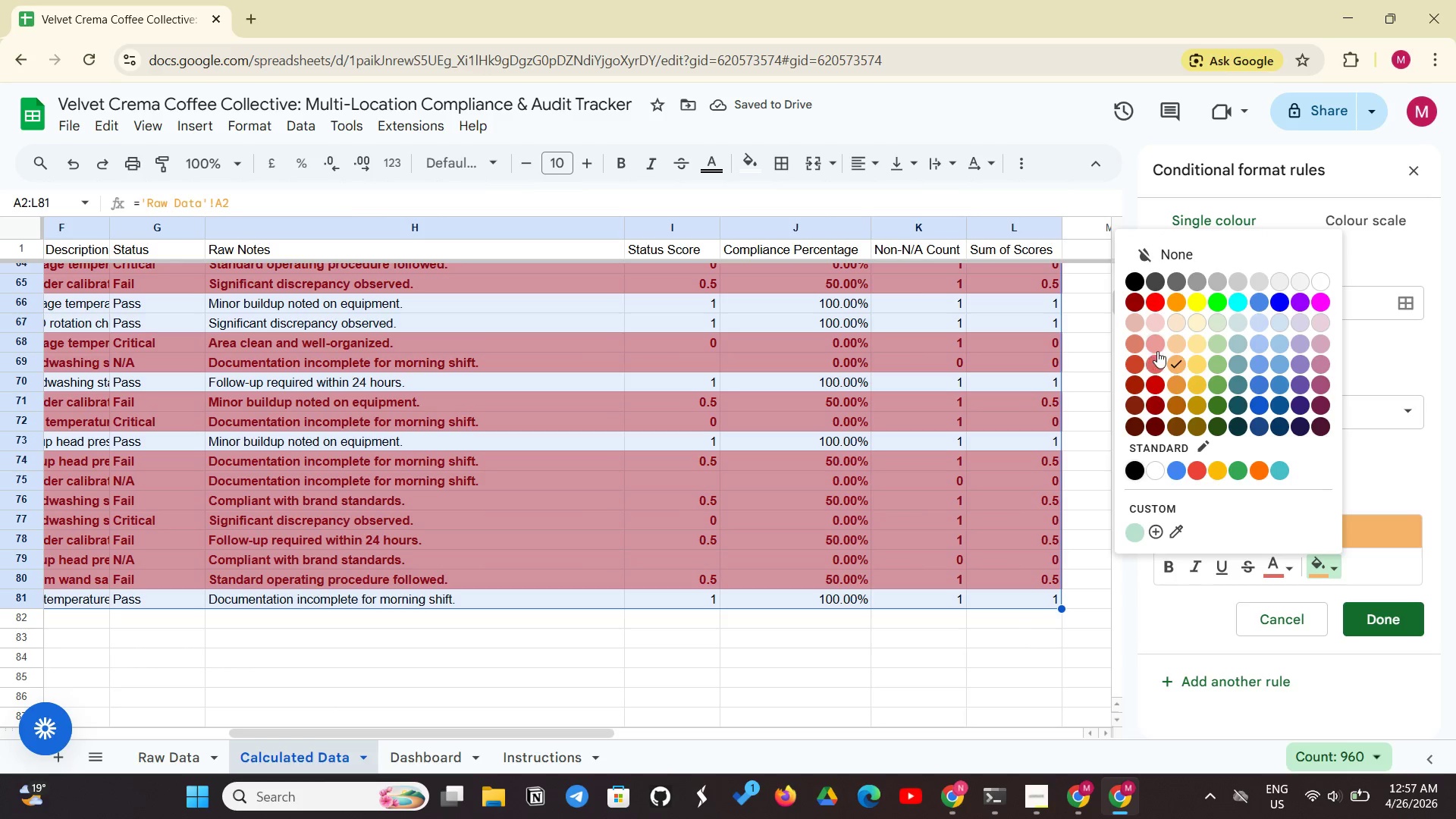 
left_click([1157, 342])
 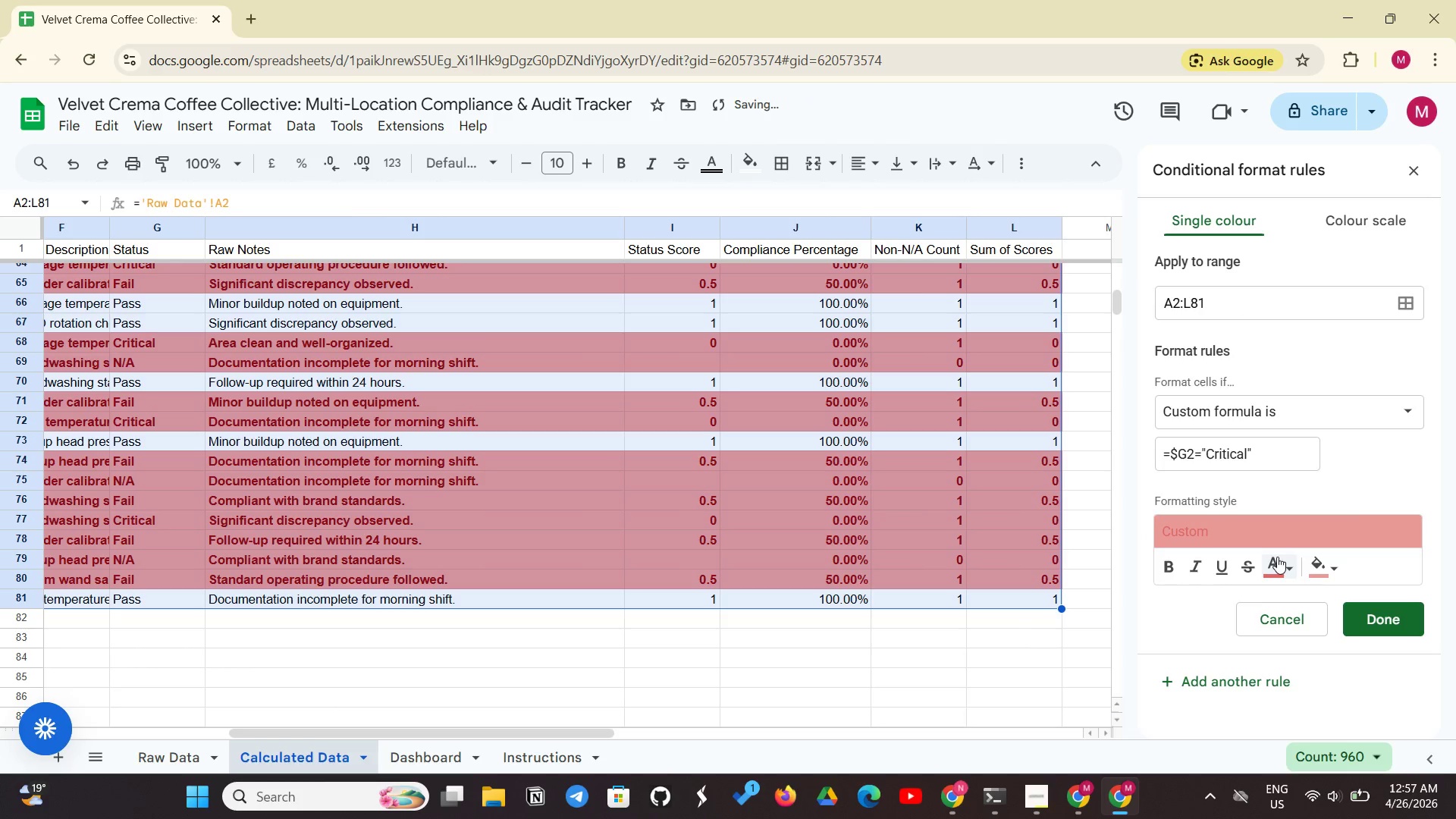 
left_click([1277, 557])
 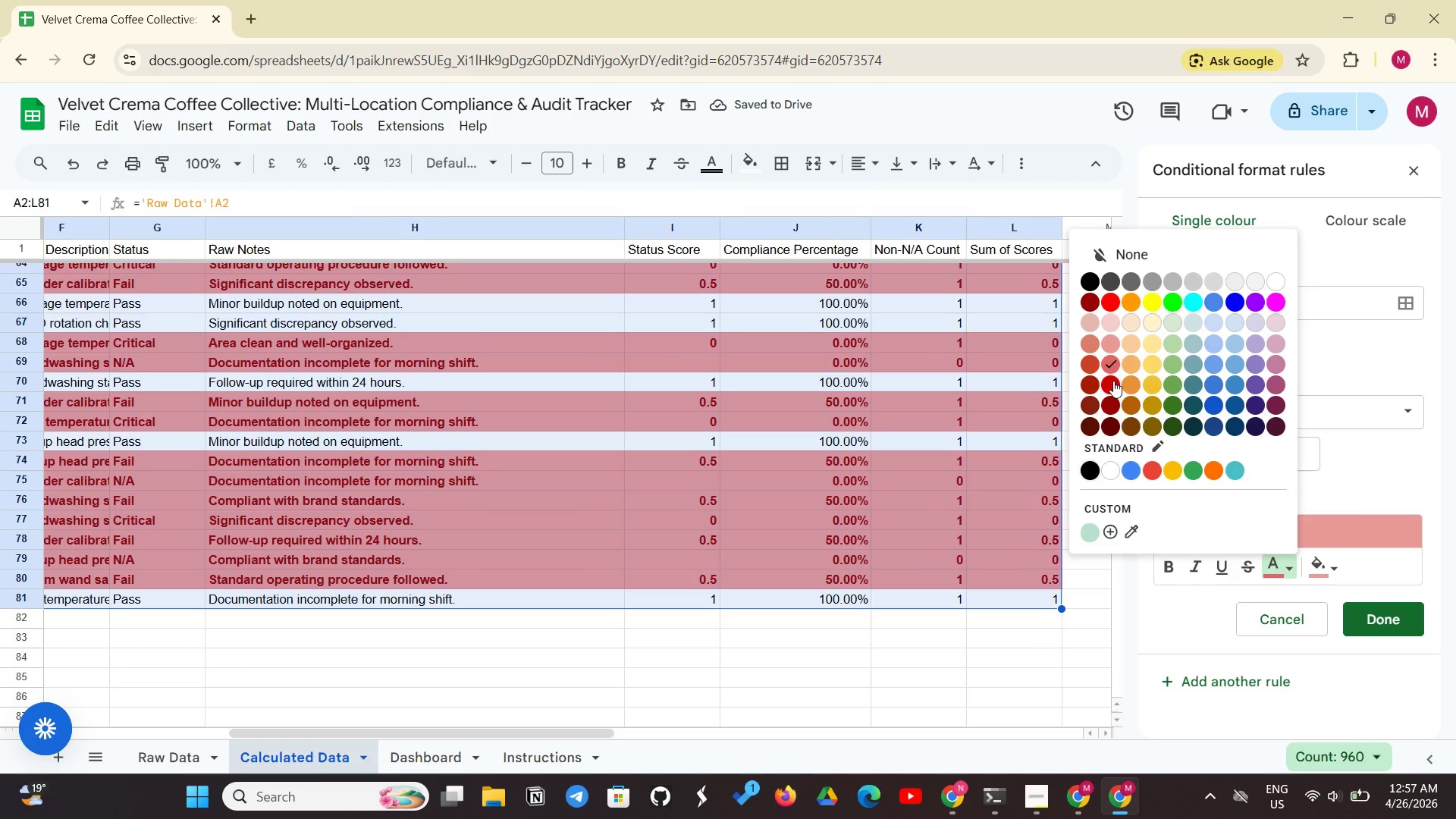 
left_click([1113, 382])
 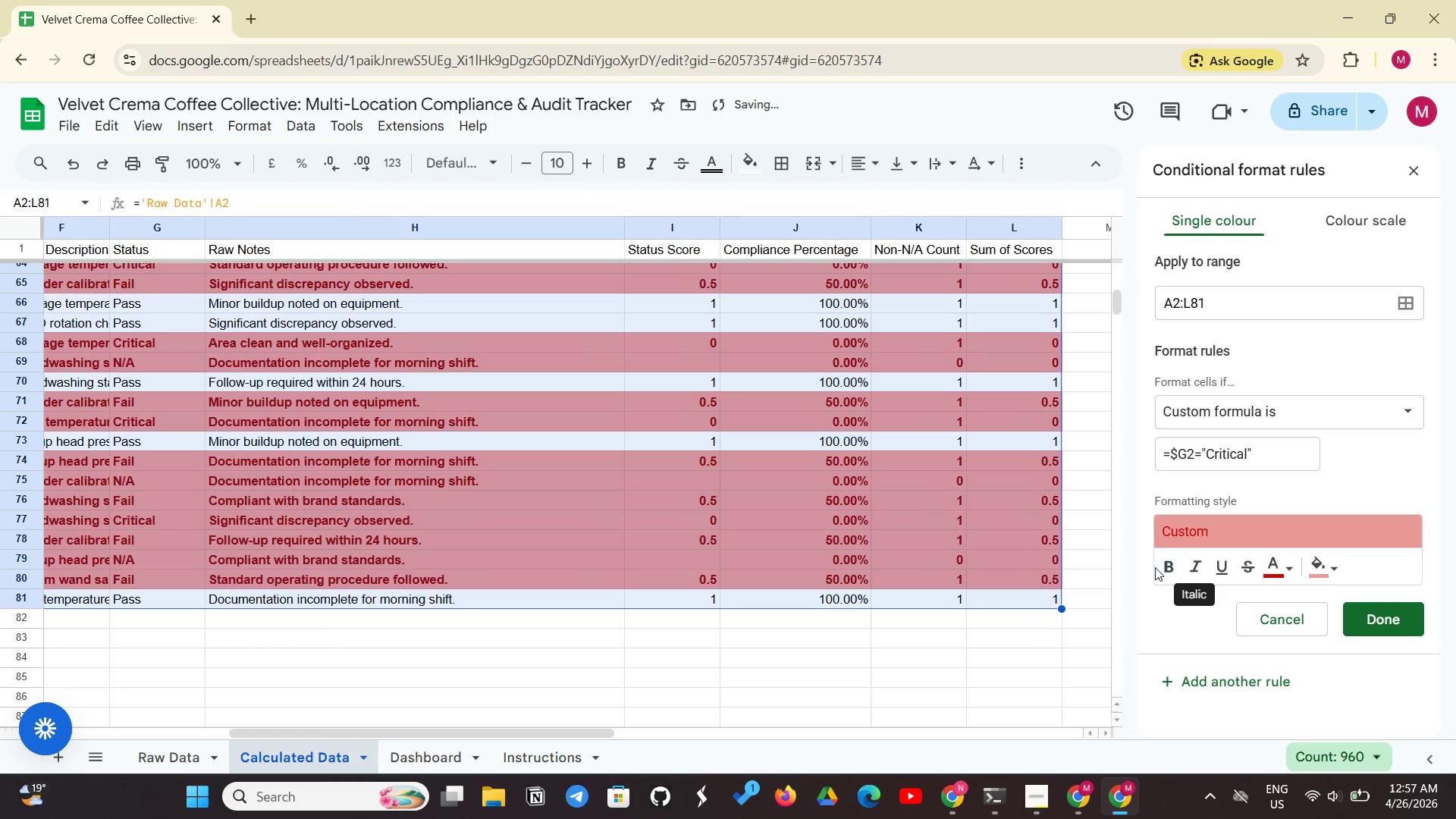 
left_click([1167, 563])
 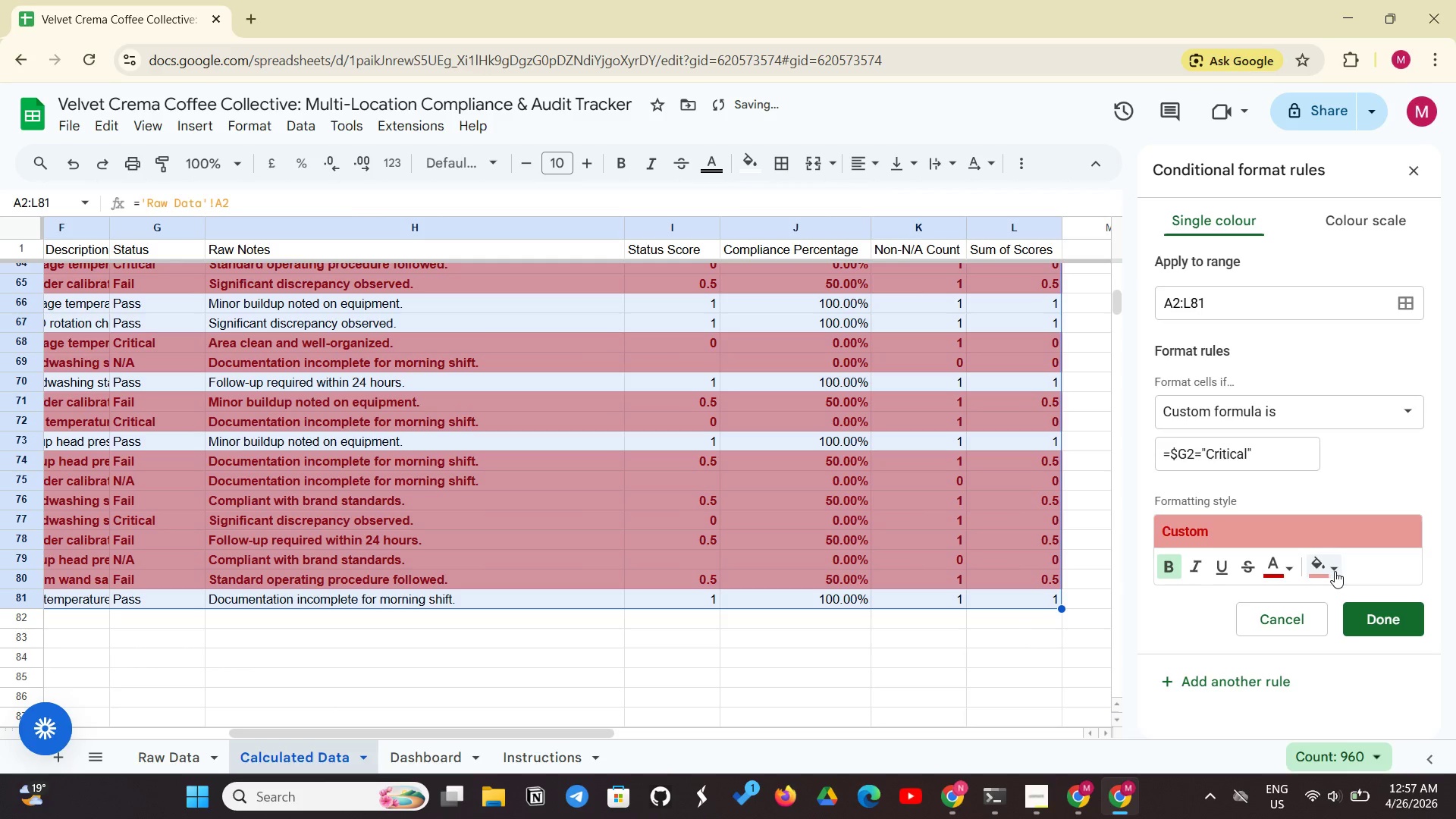 
left_click([1335, 571])
 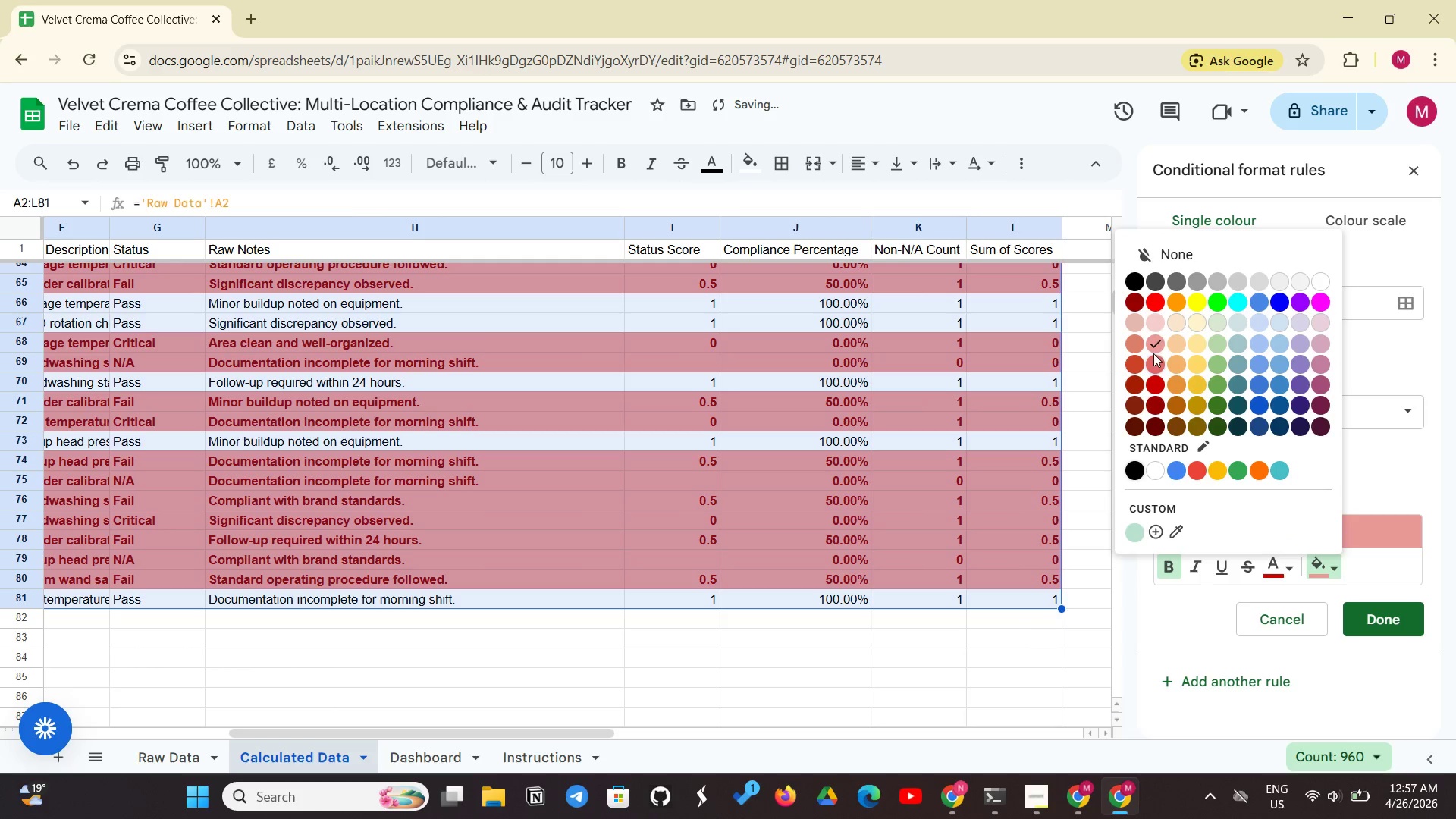 
left_click([1156, 337])
 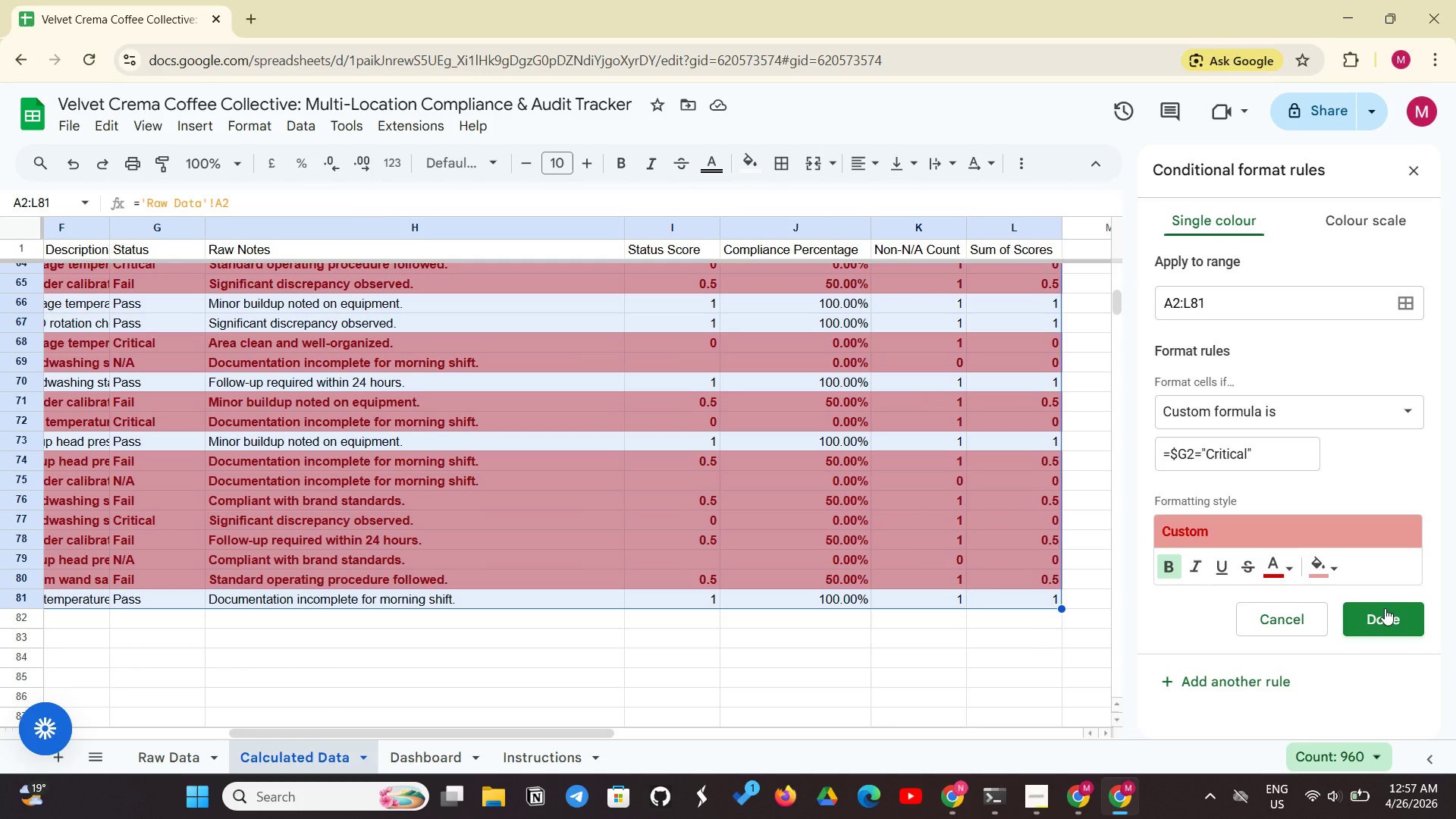 
wait(6.84)
 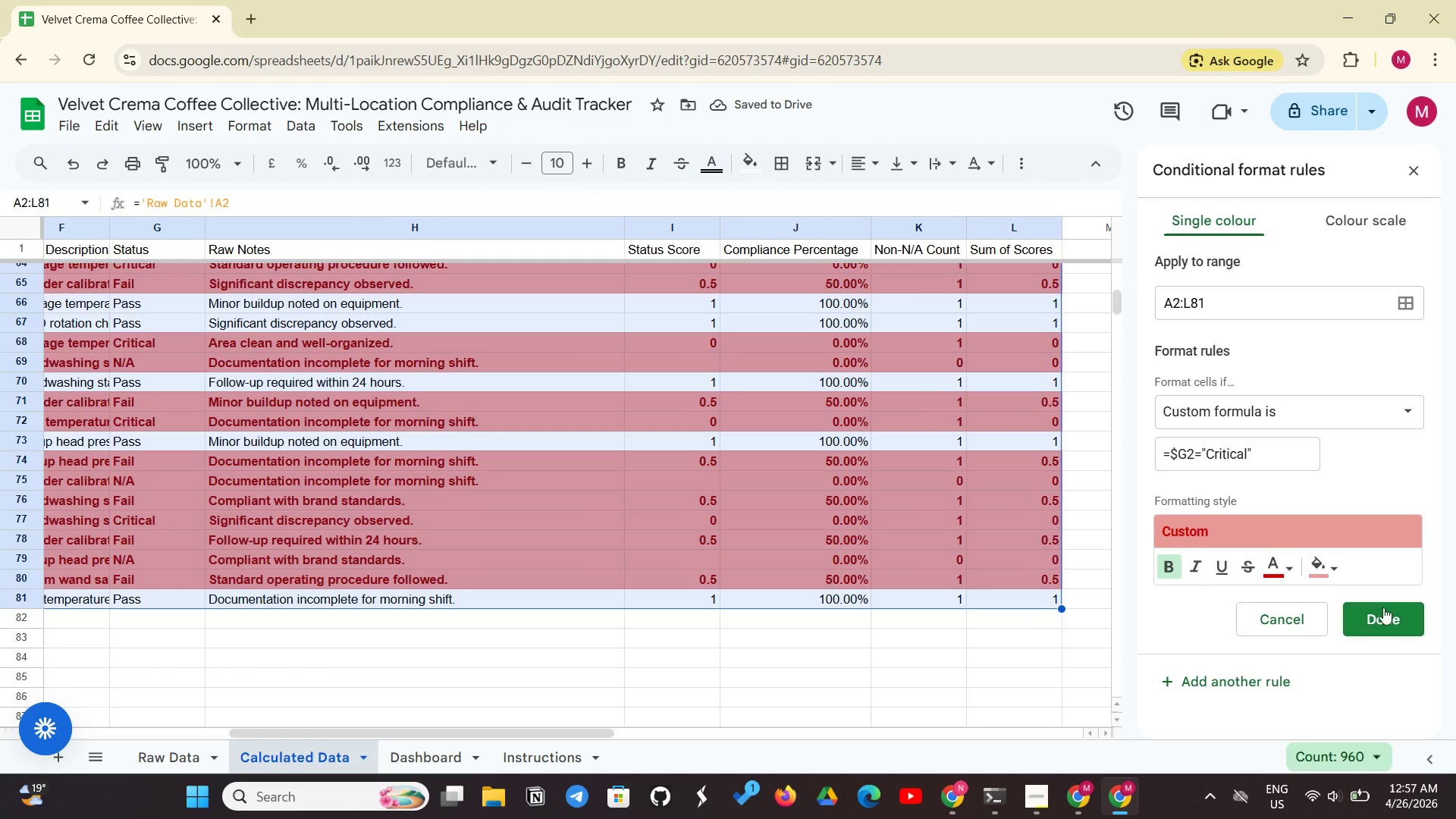 
left_click([1387, 613])
 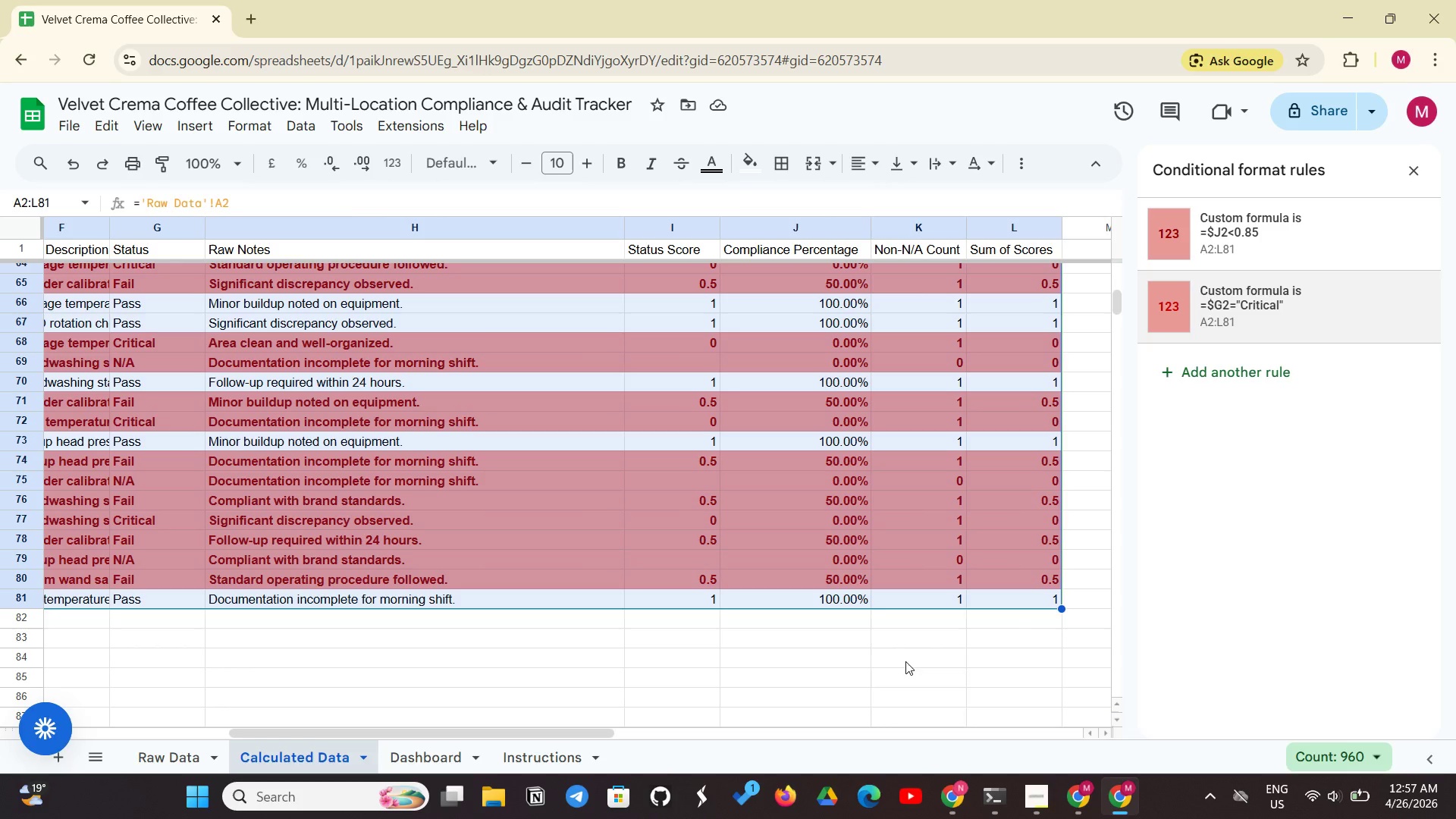 
left_click([905, 661])
 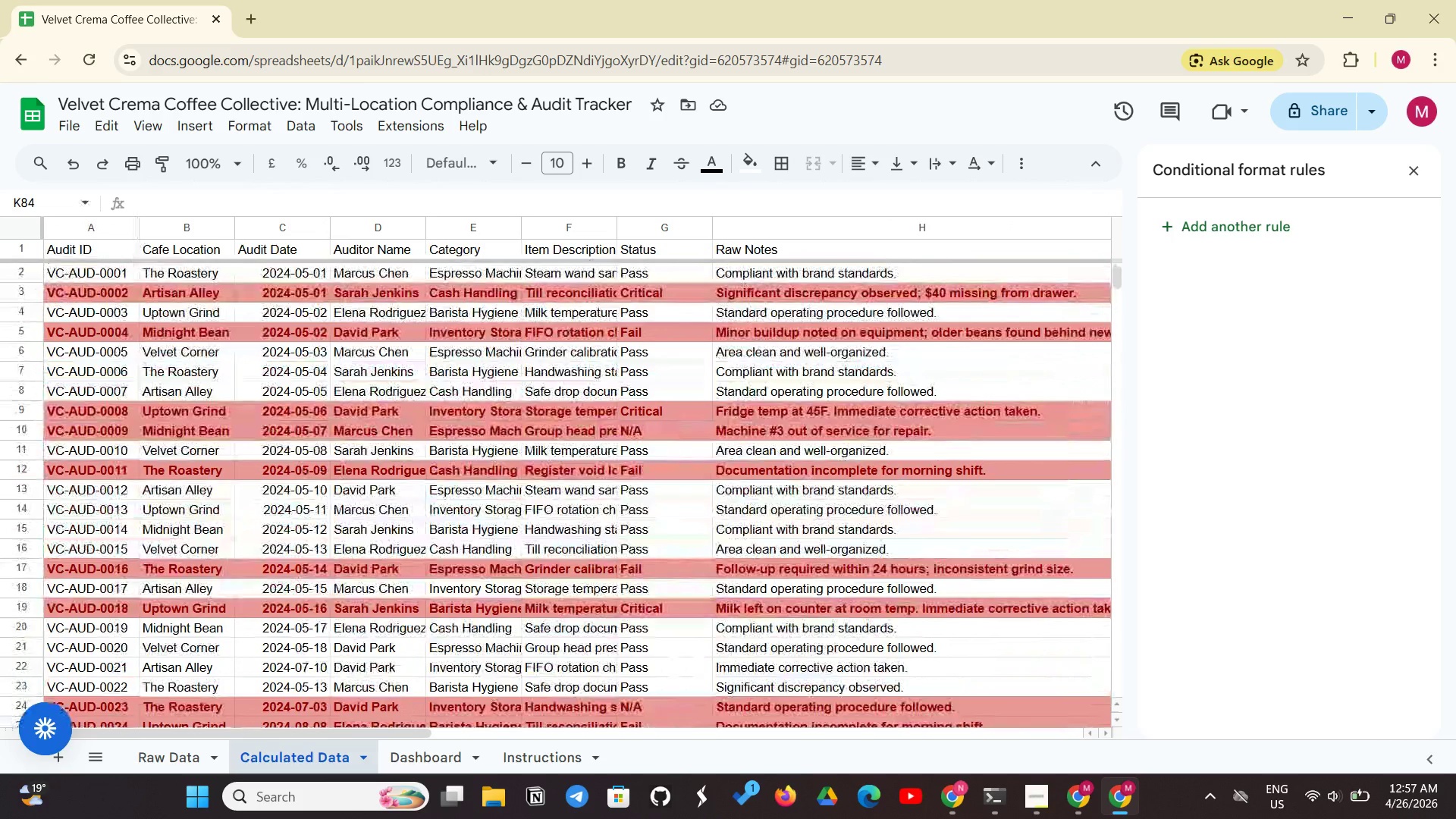 
wait(22.61)
 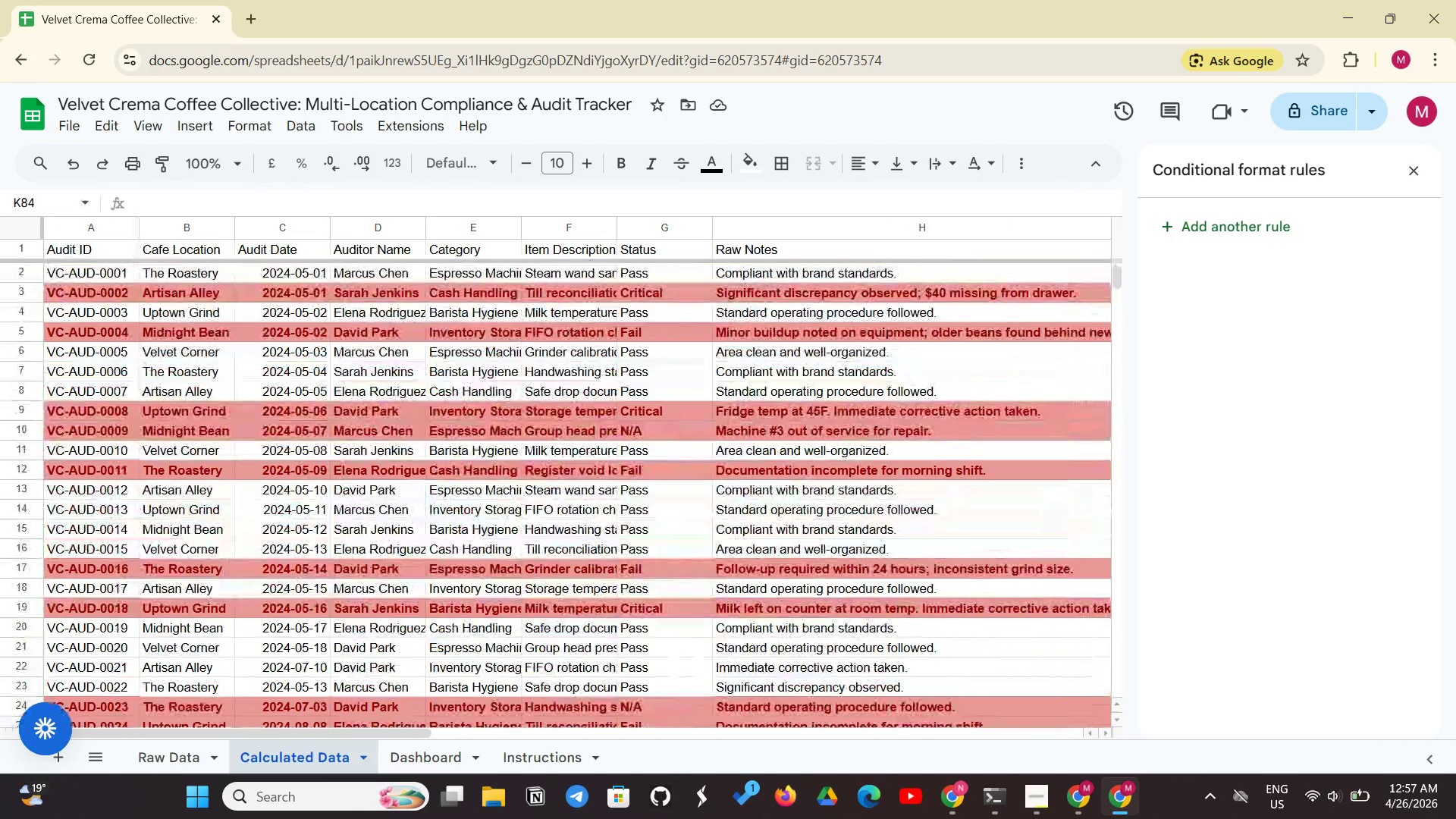 
left_click([393, 750])
 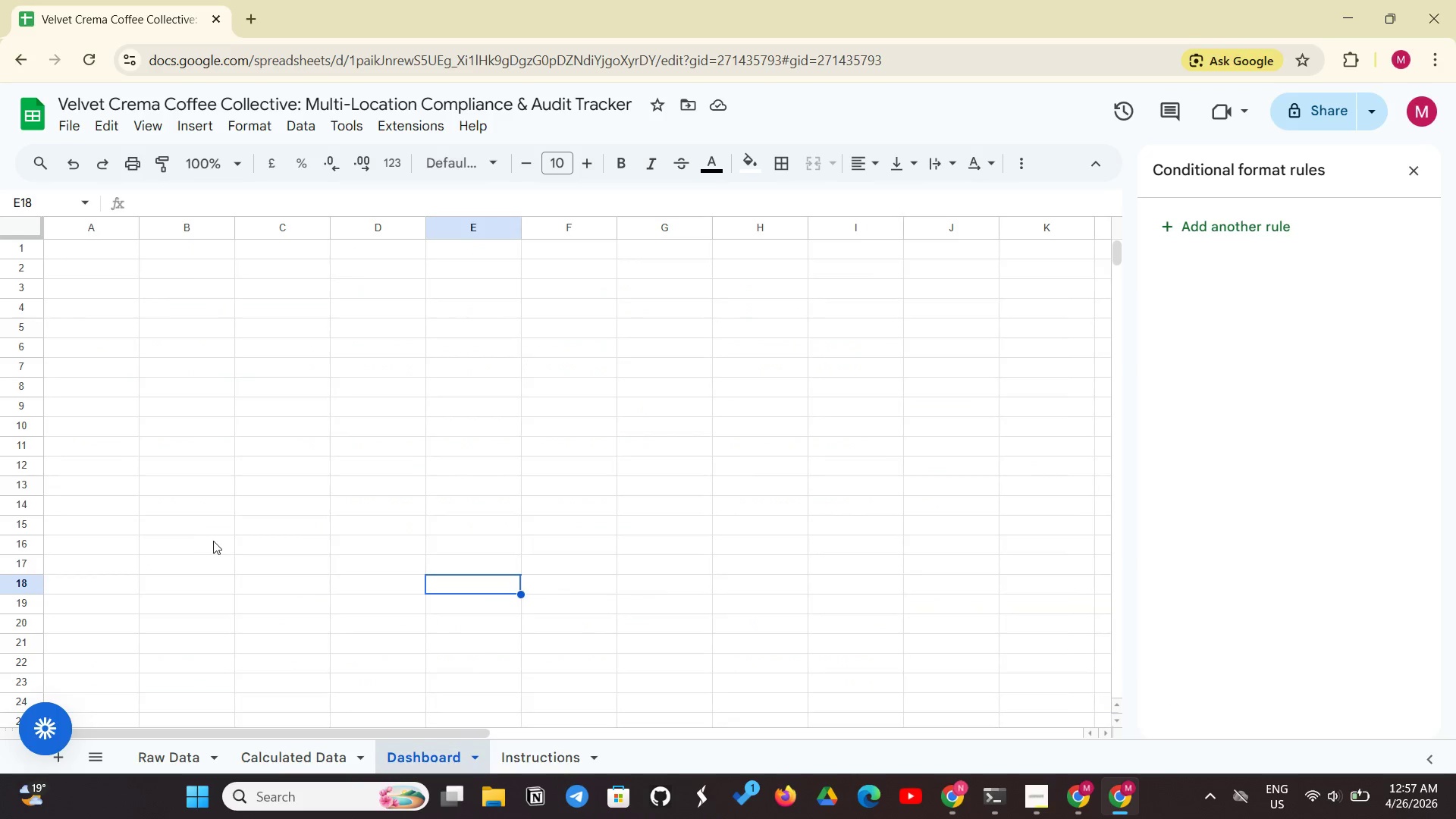 
scroll: coordinate [214, 541], scroll_direction: up, amount: 4.0
 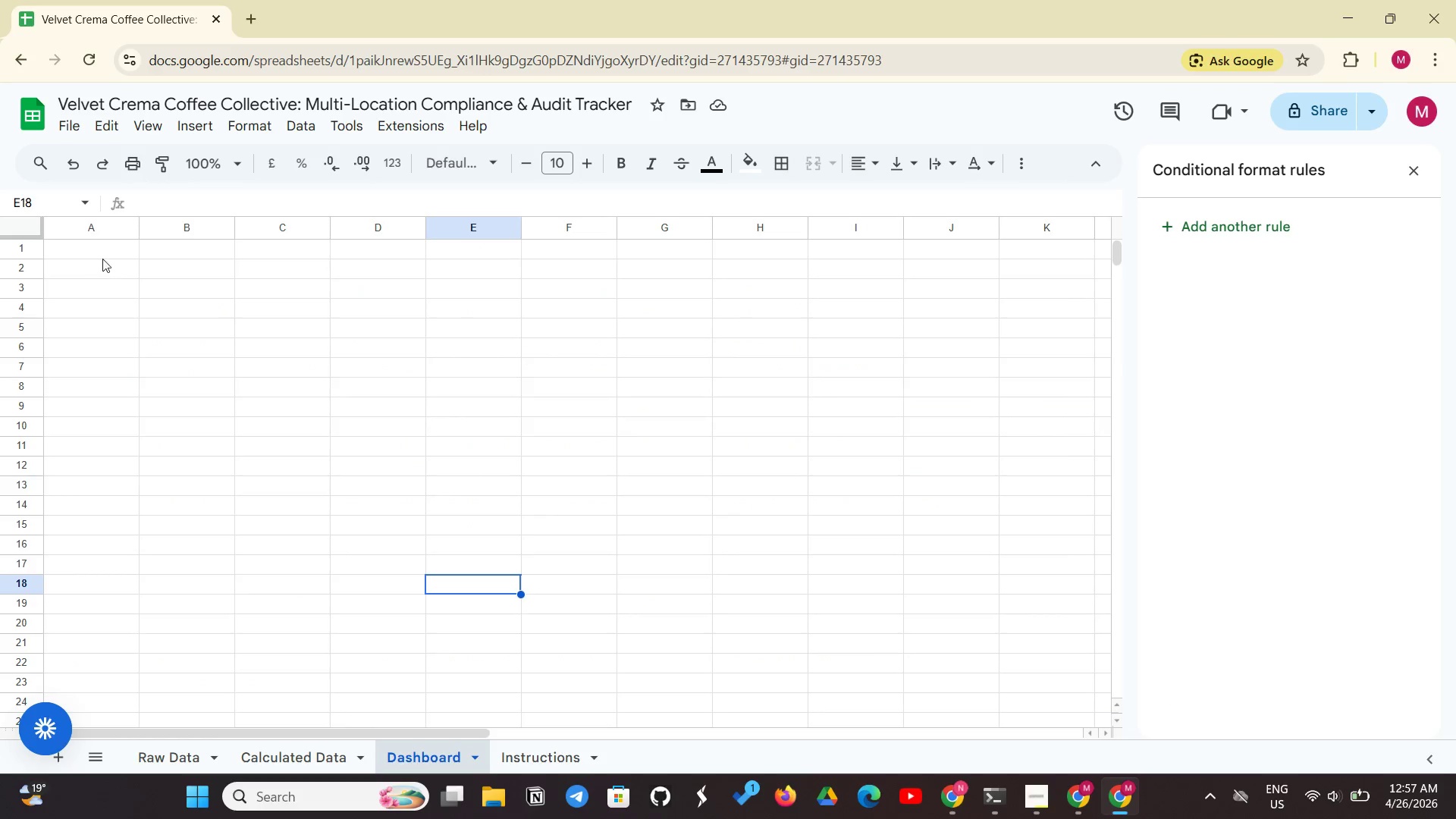 
left_click([109, 255])
 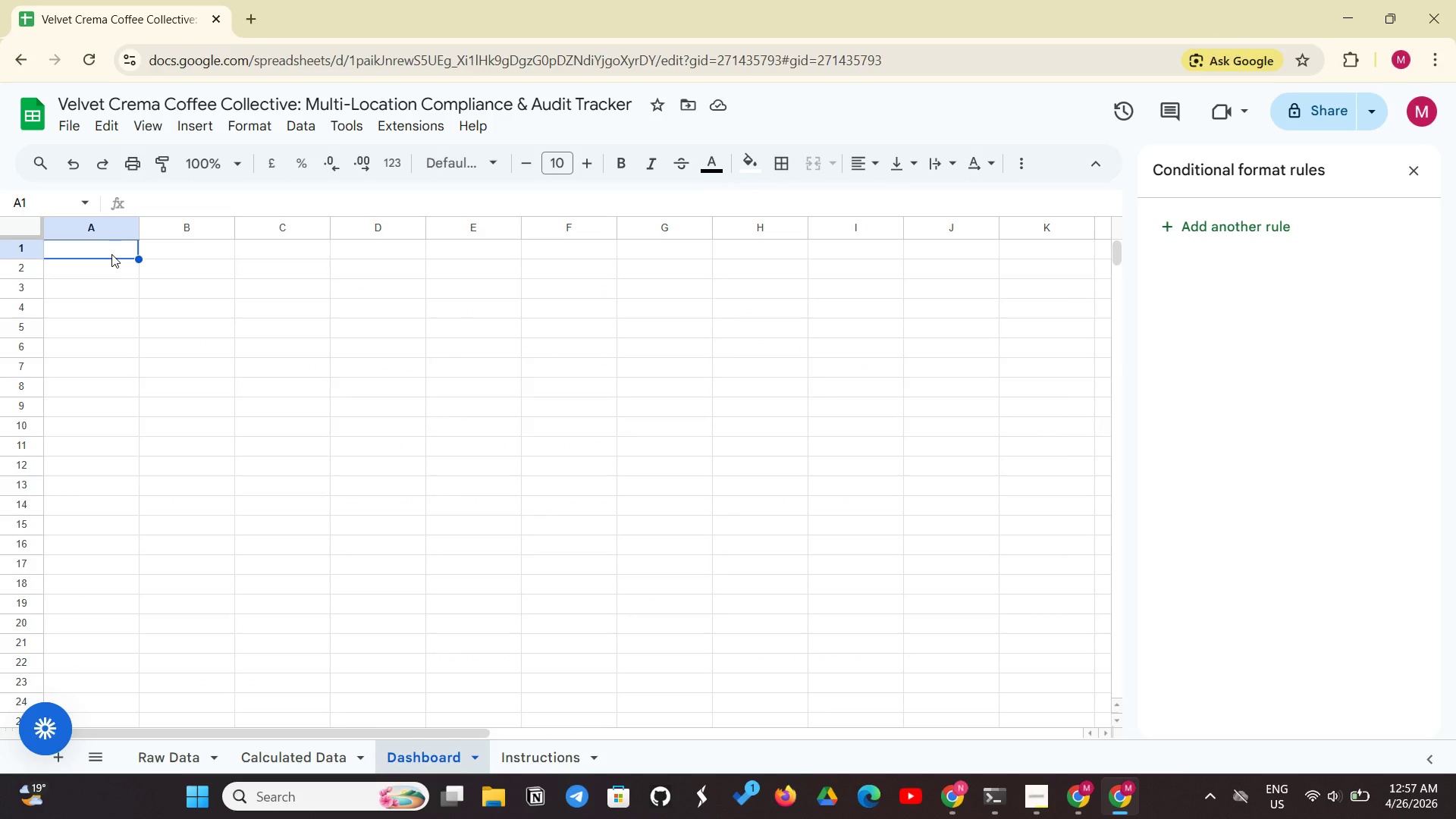 
type(VELVET  CH)
key(Backspace)
type(REMA COFFEE )
 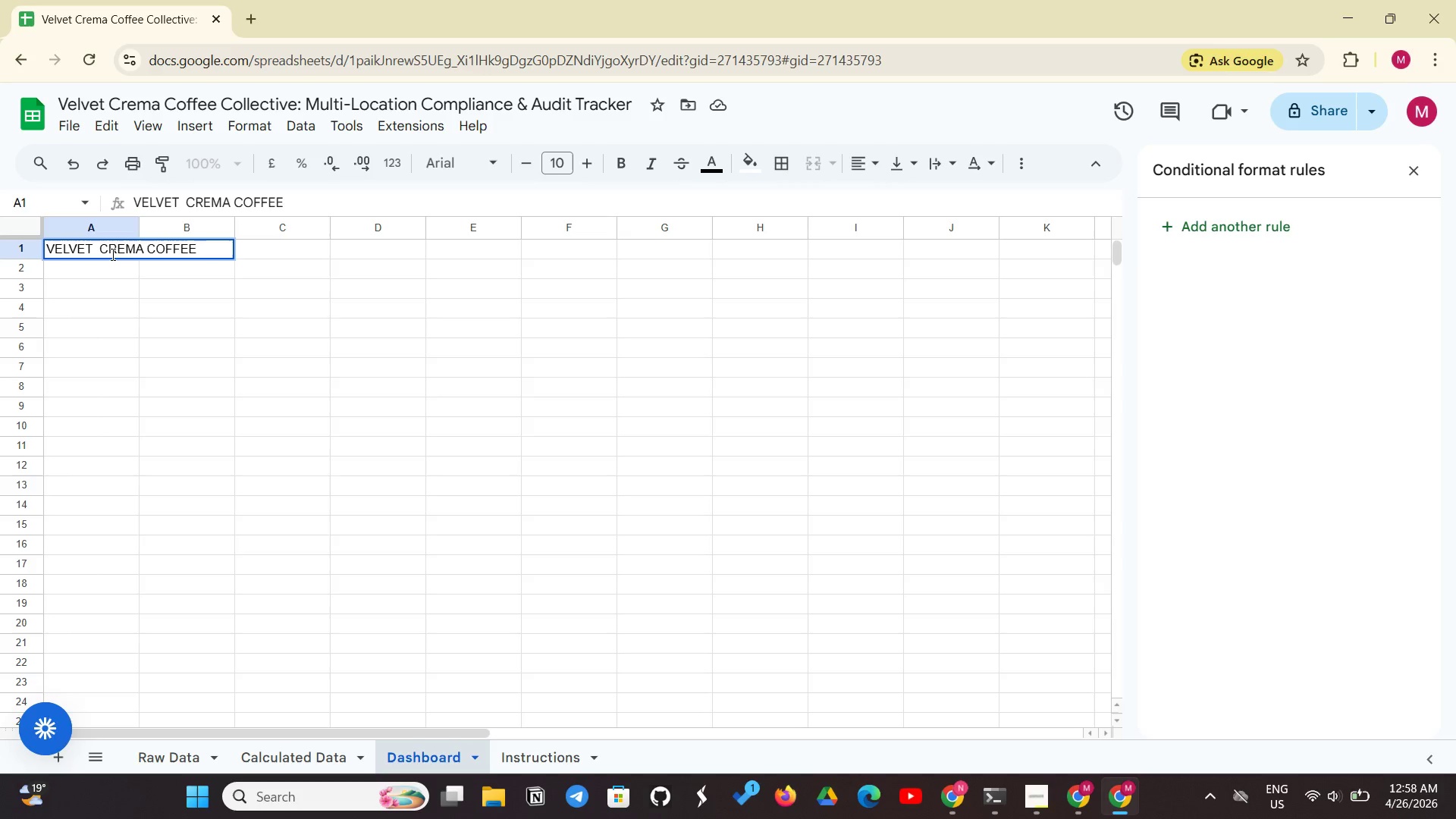 
type(COLLECTIVE)
 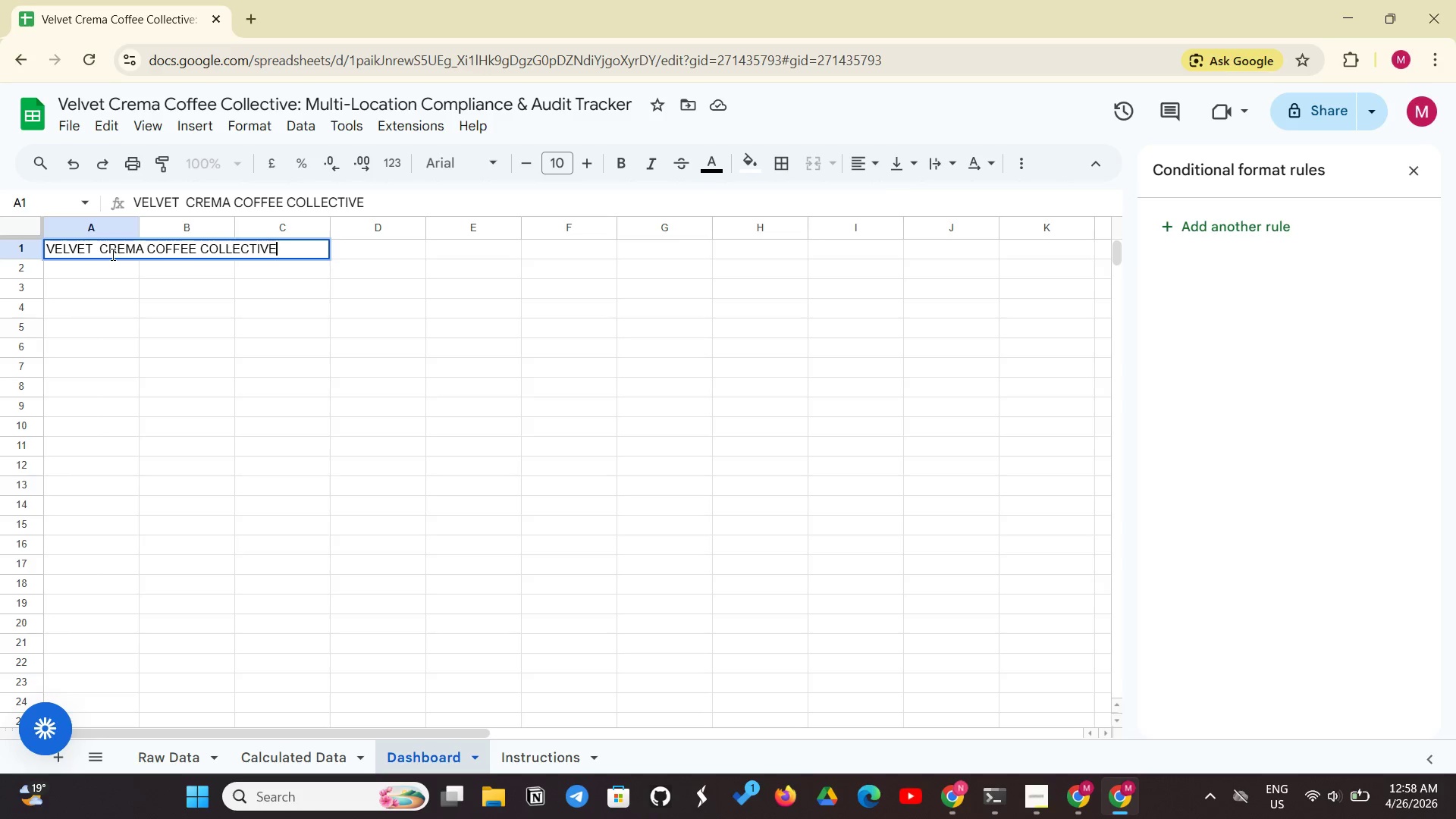 
key(Enter)
 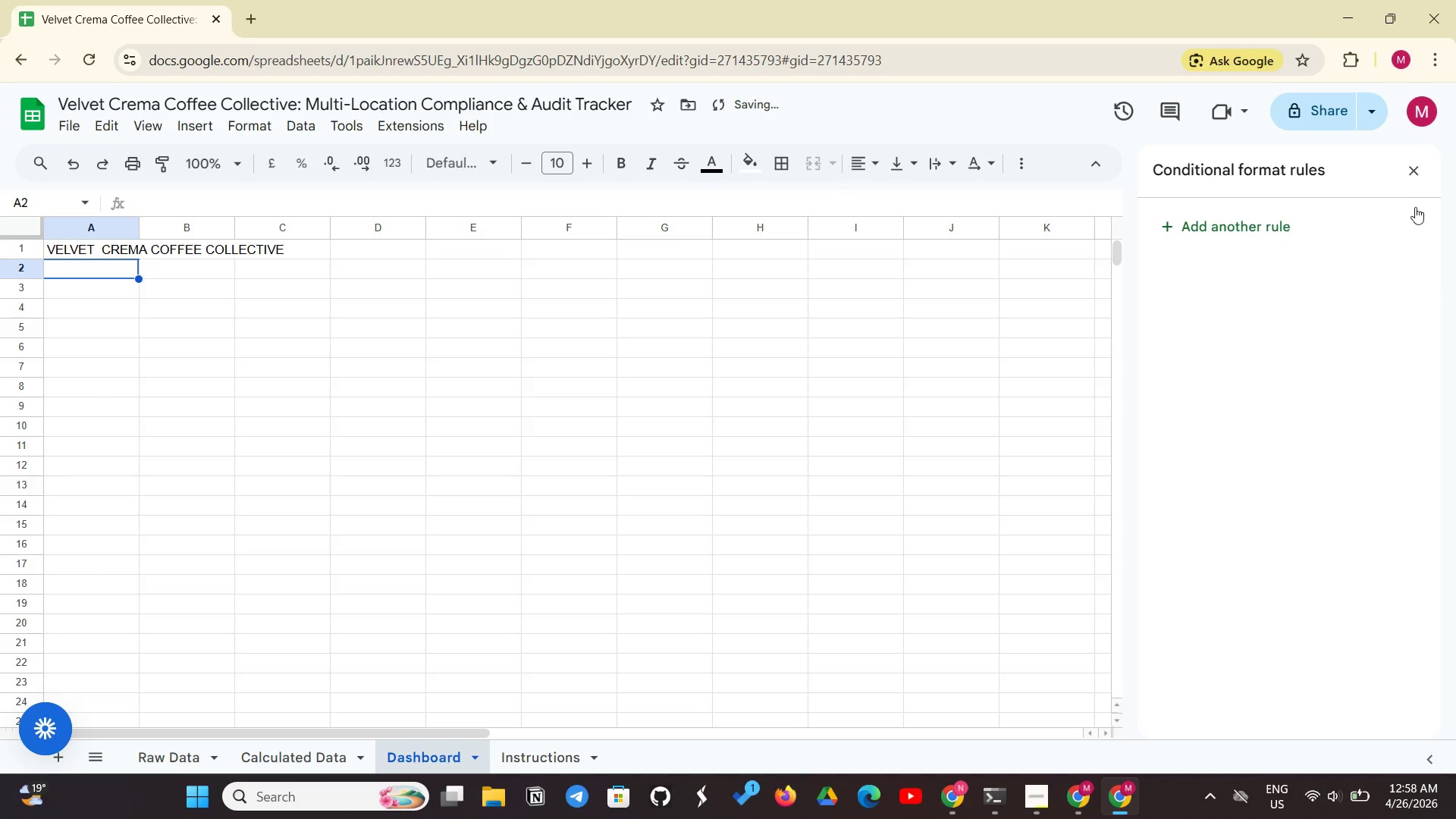 
left_click([1422, 178])
 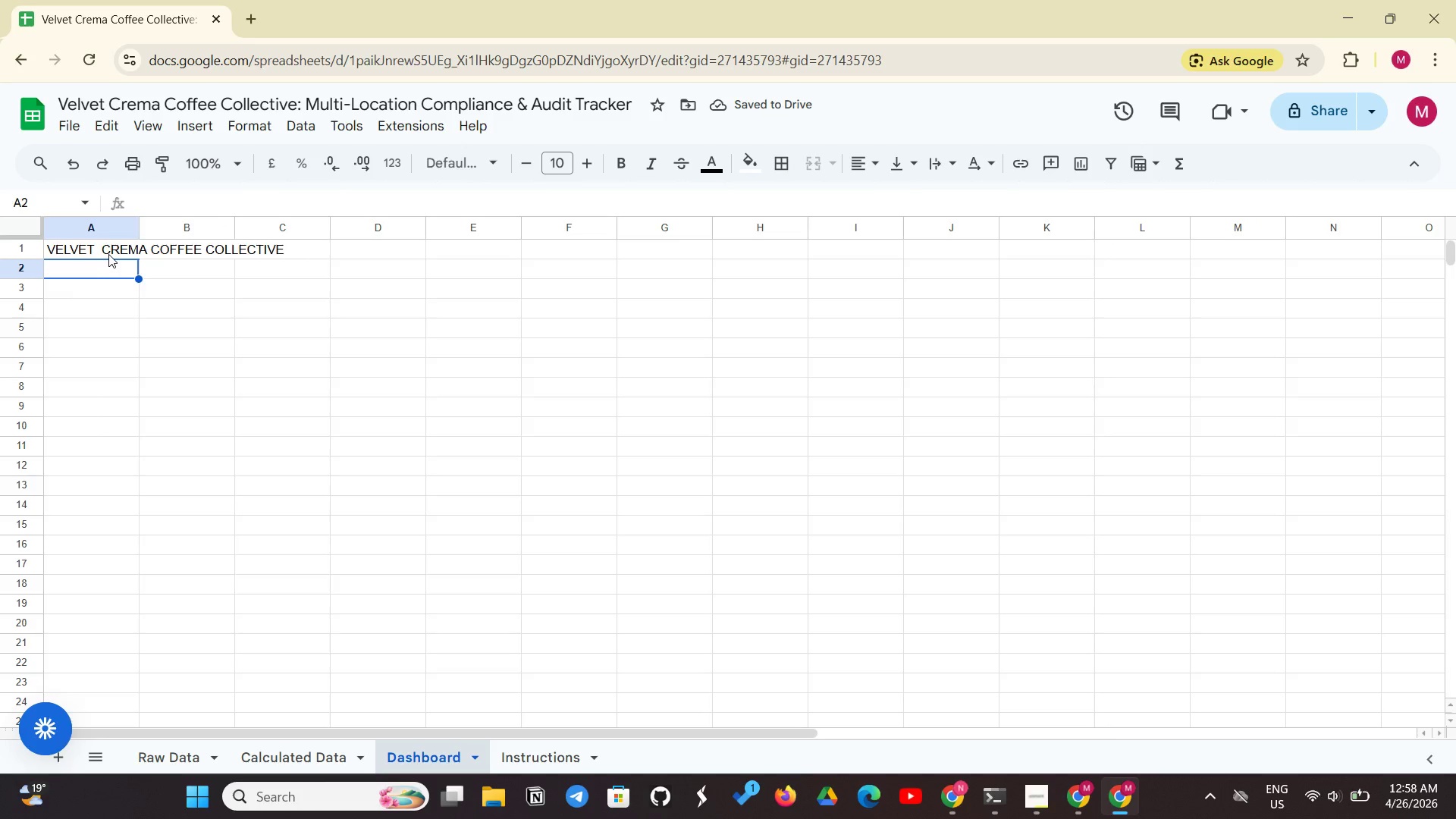 
left_click_drag(start_coordinate=[103, 254], to_coordinate=[677, 249])
 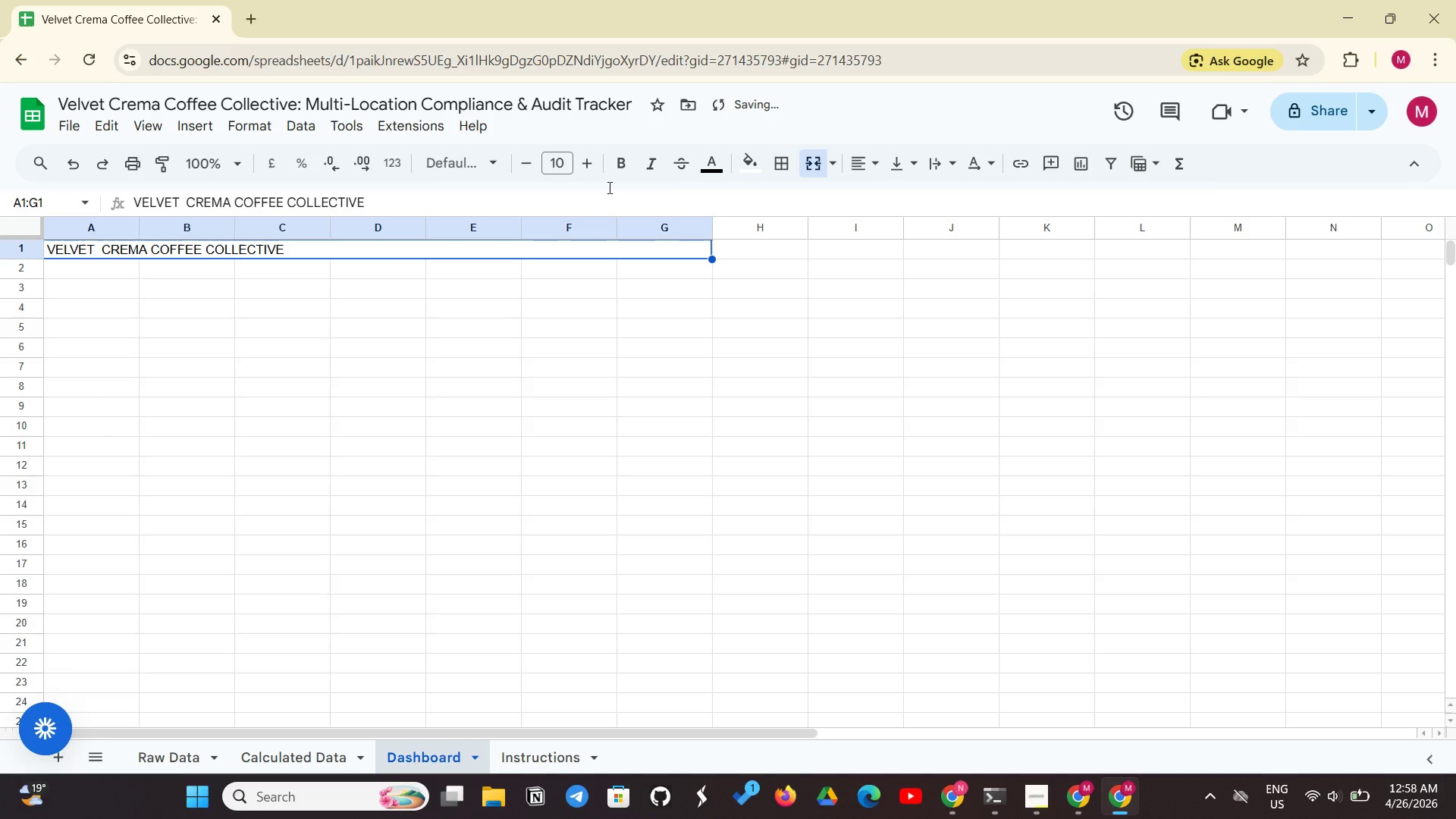 
left_click([630, 166])
 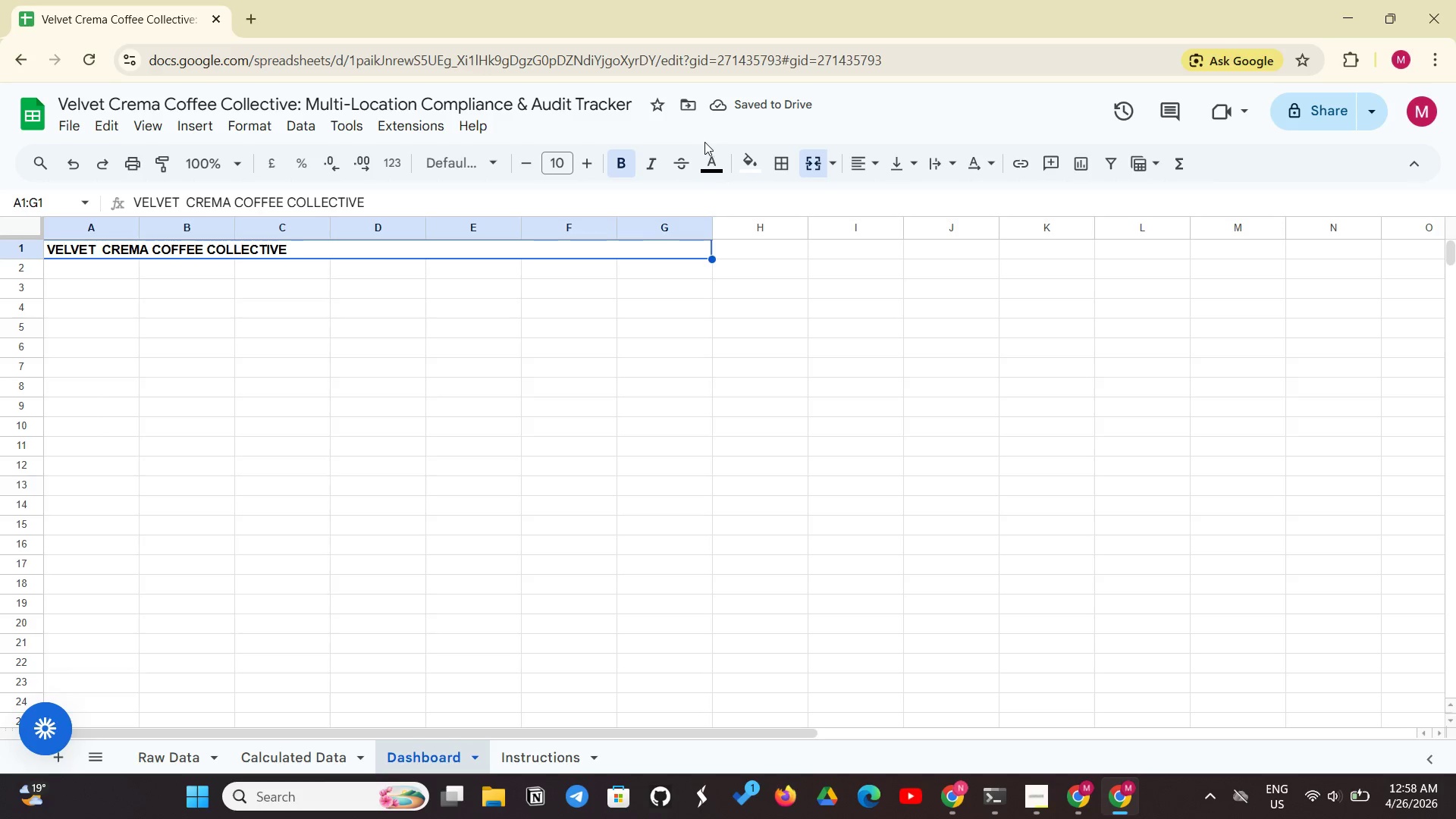 
wait(5.56)
 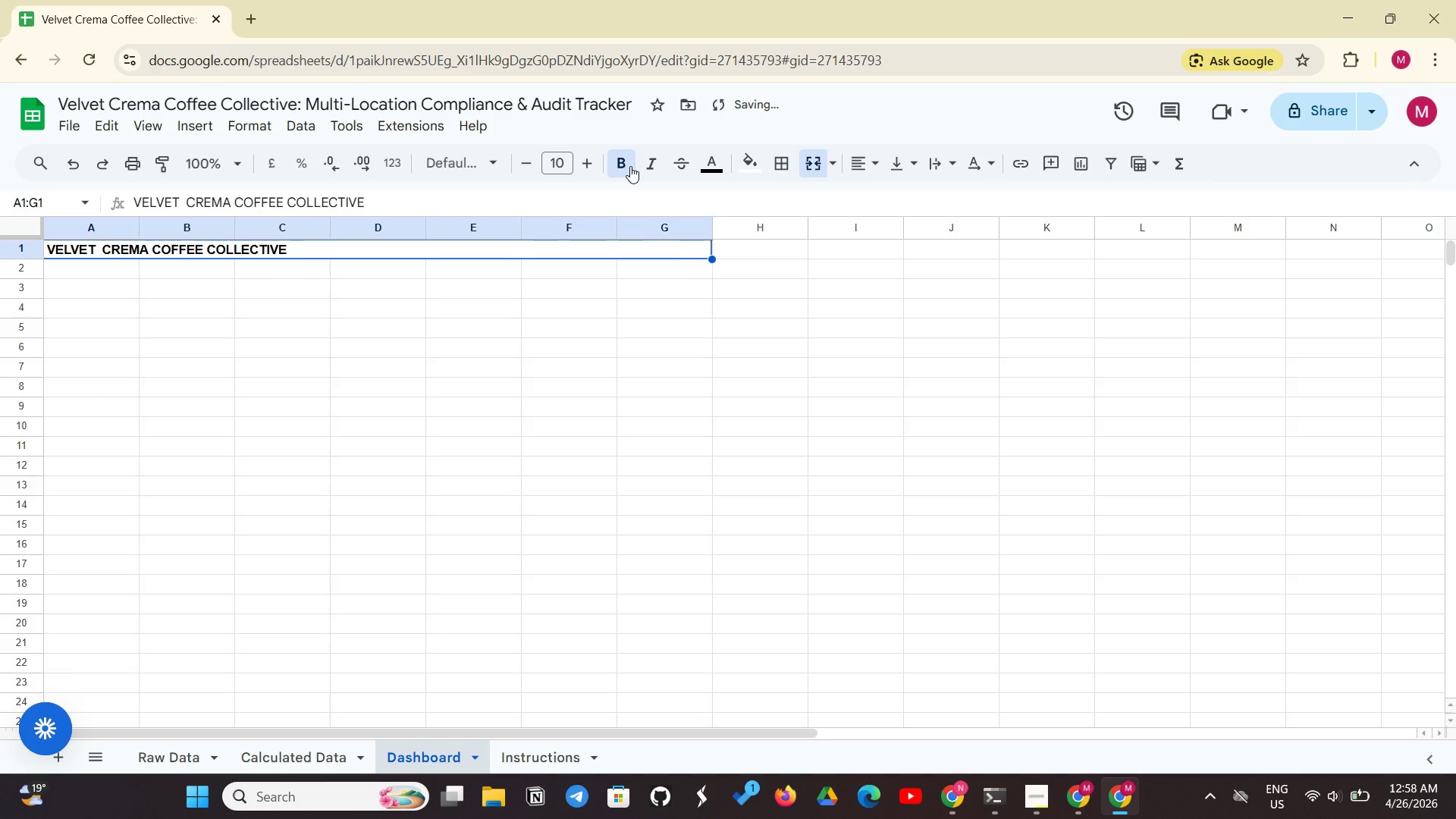 
double_click([594, 167])
 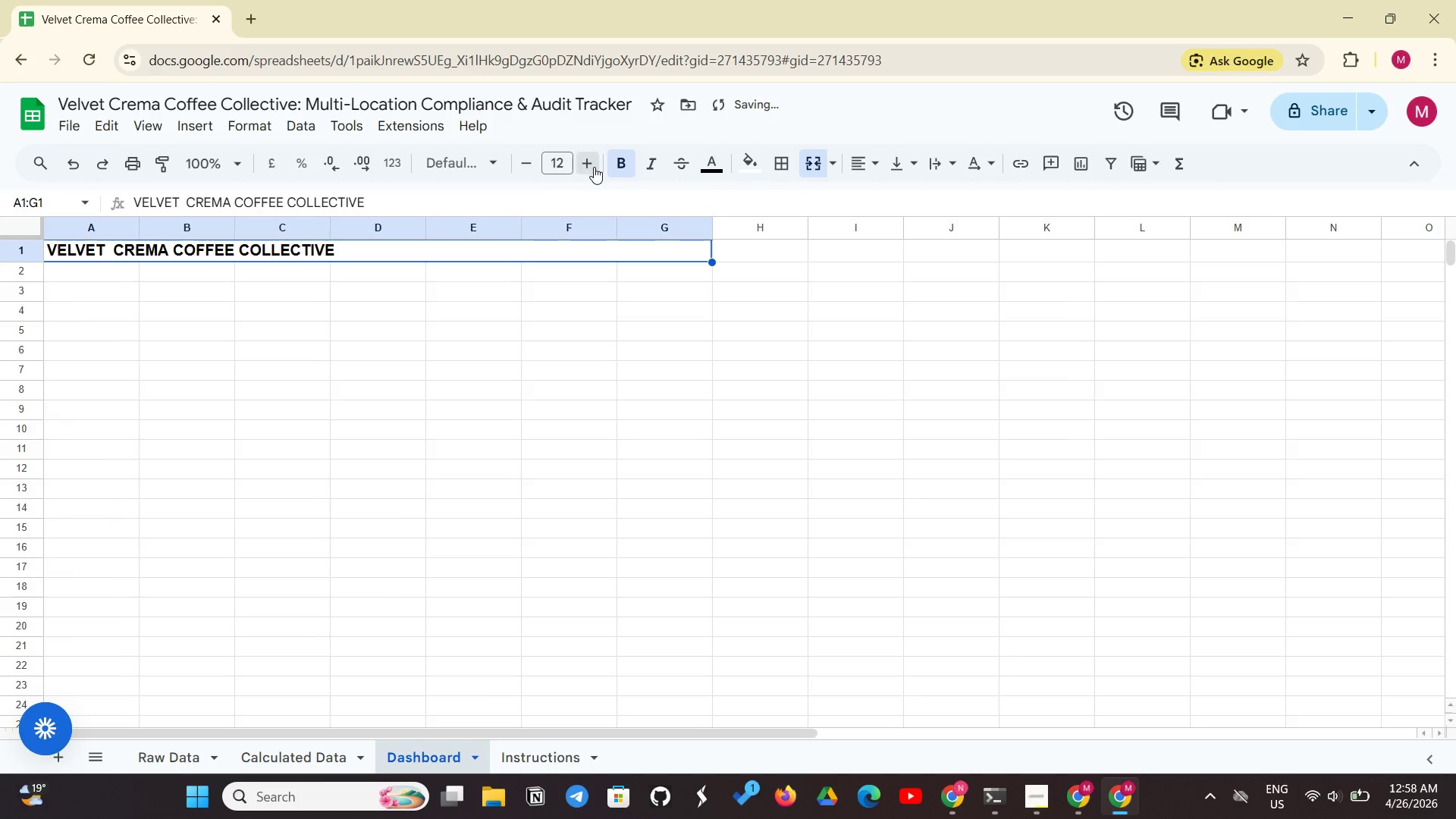 
triple_click([594, 167])
 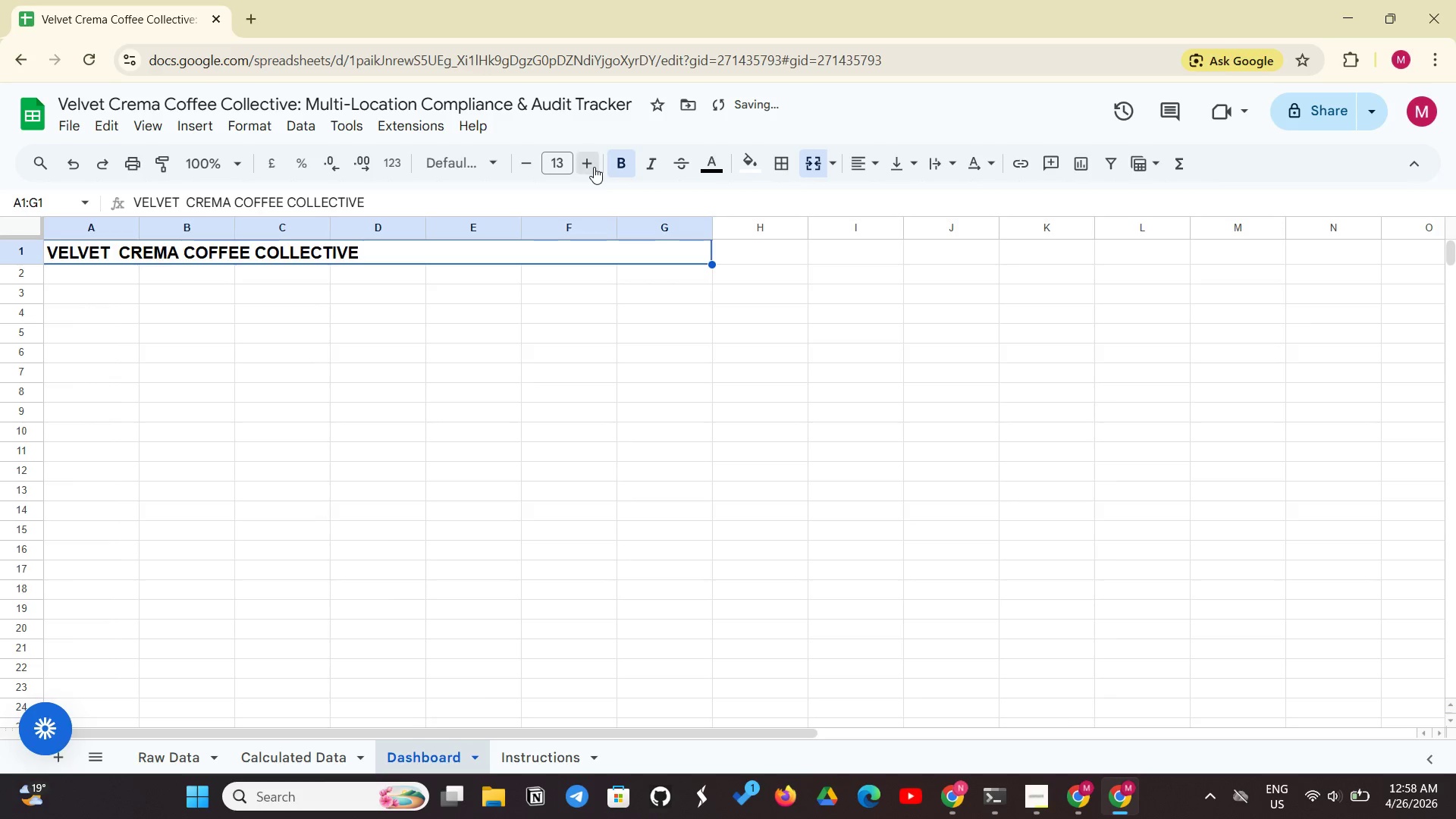 
triple_click([594, 167])
 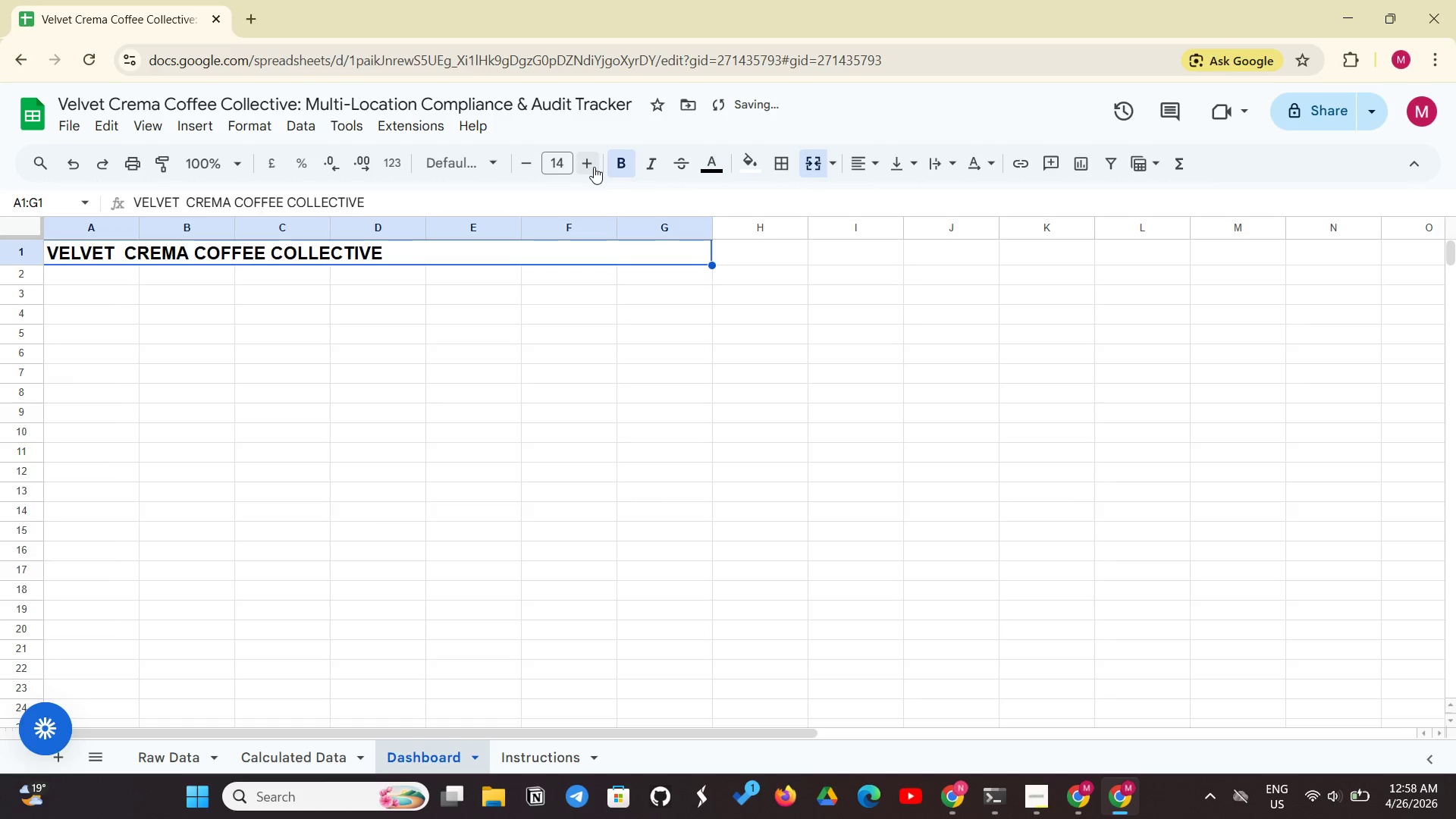 
triple_click([594, 167])
 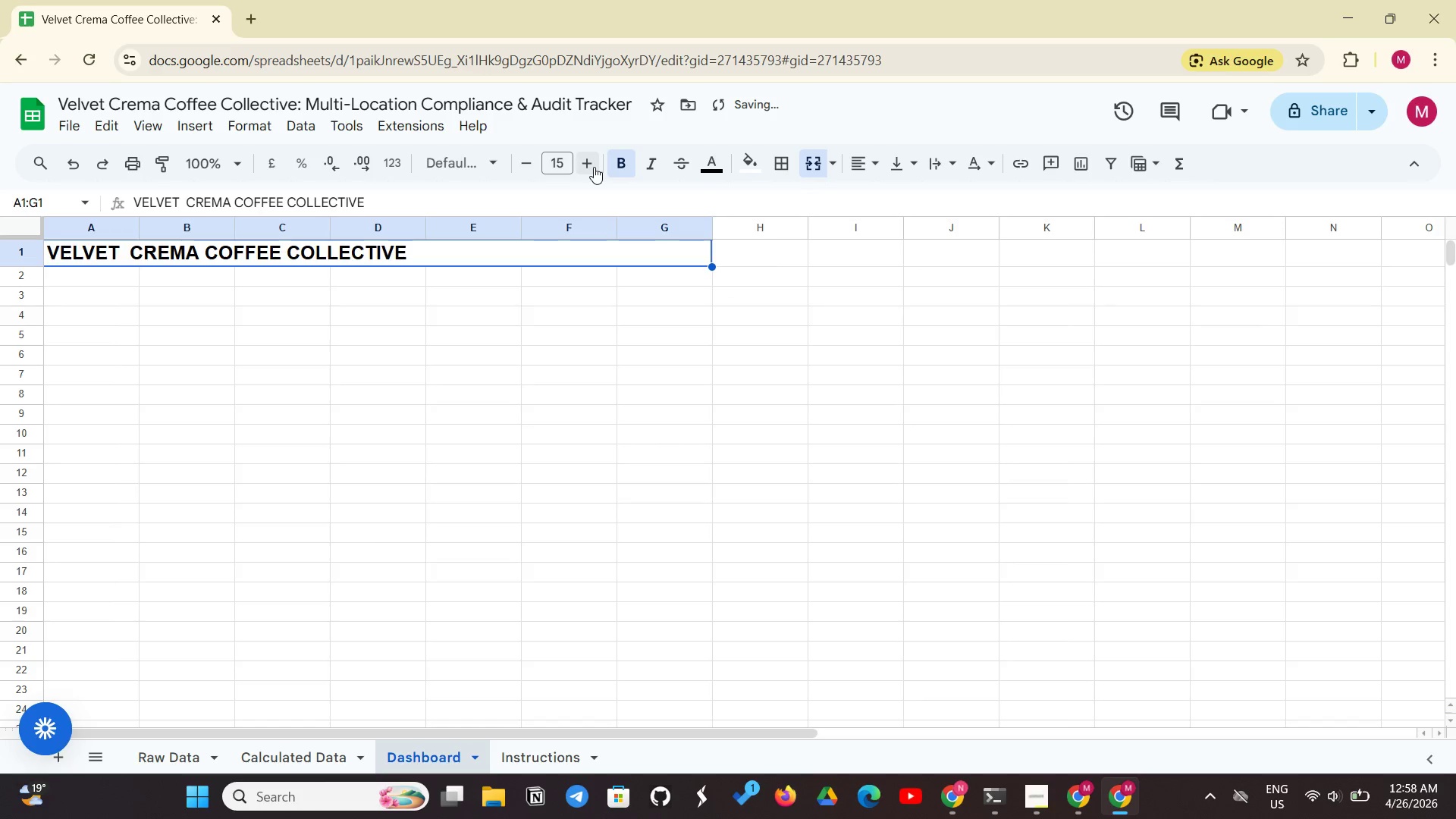 
triple_click([594, 167])
 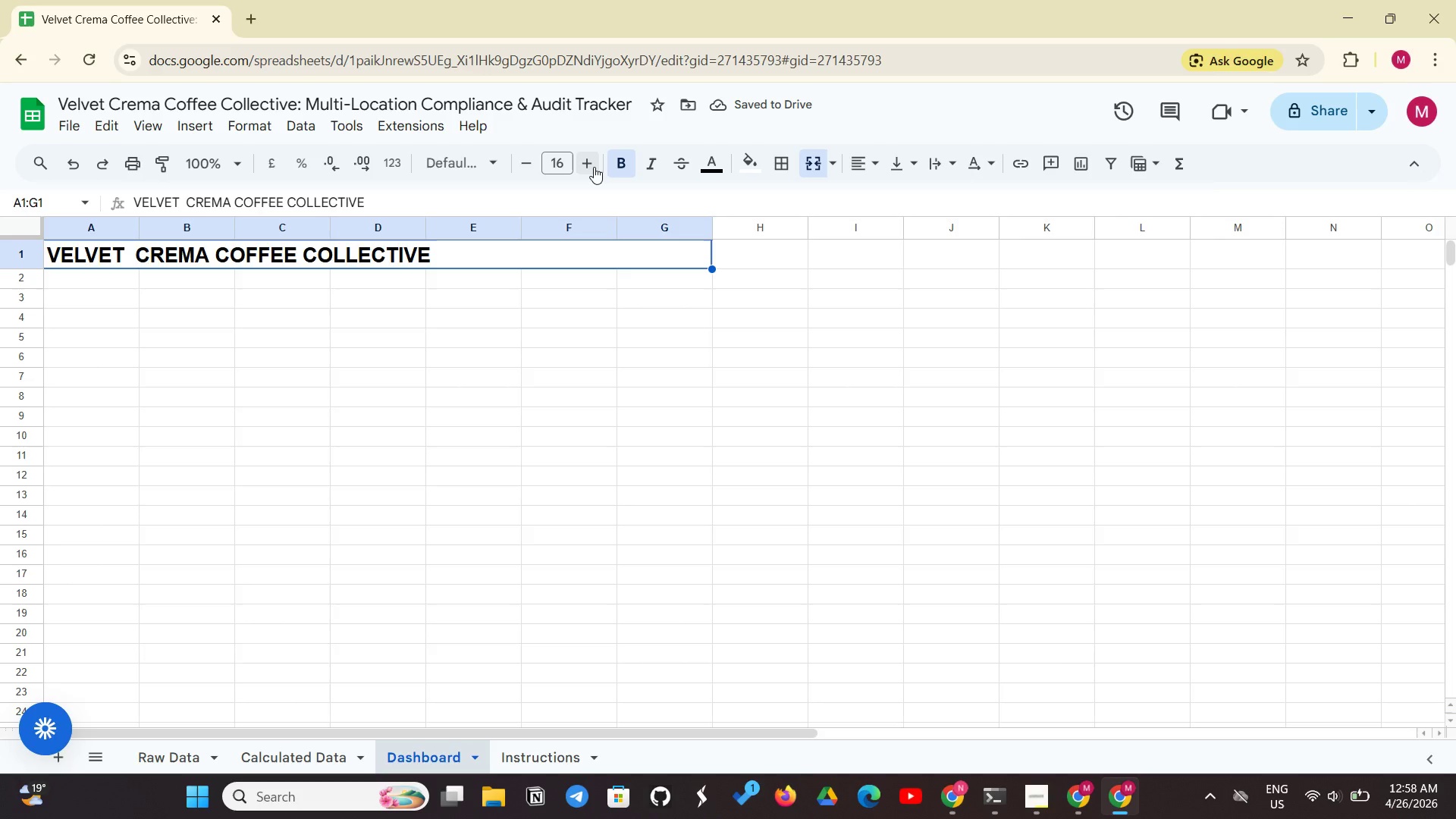 
wait(8.83)
 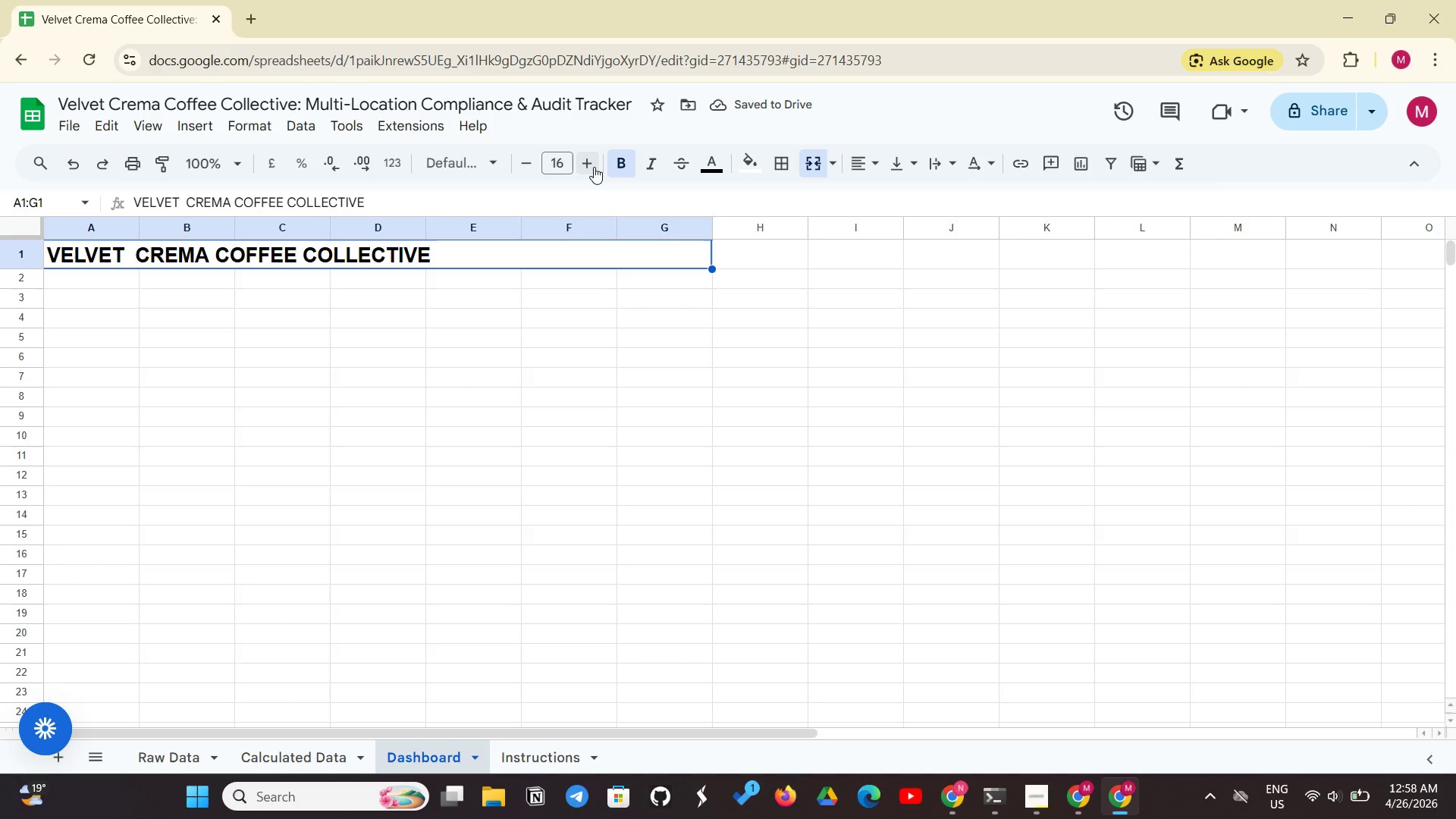 
left_click([745, 163])
 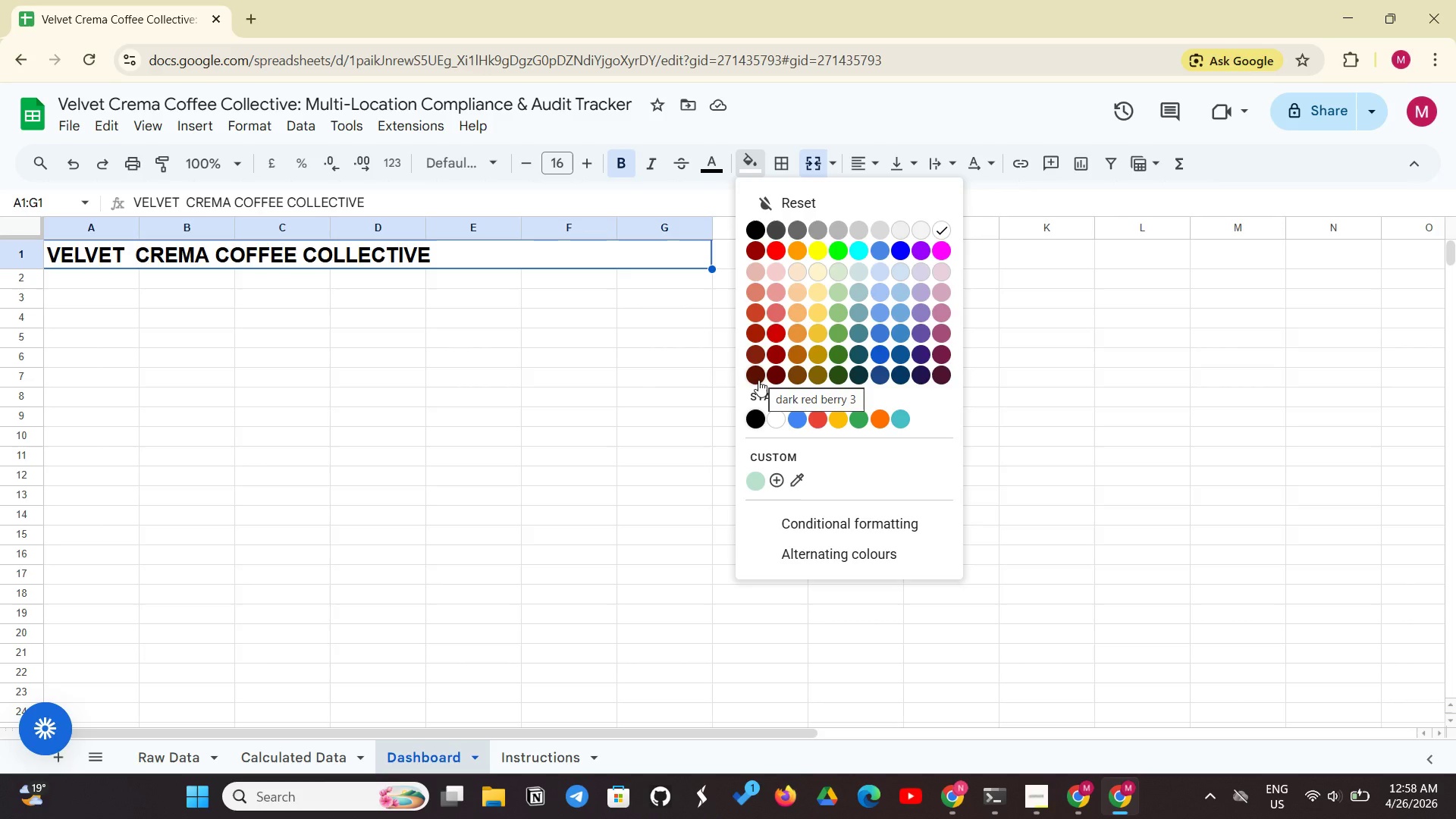 
wait(15.77)
 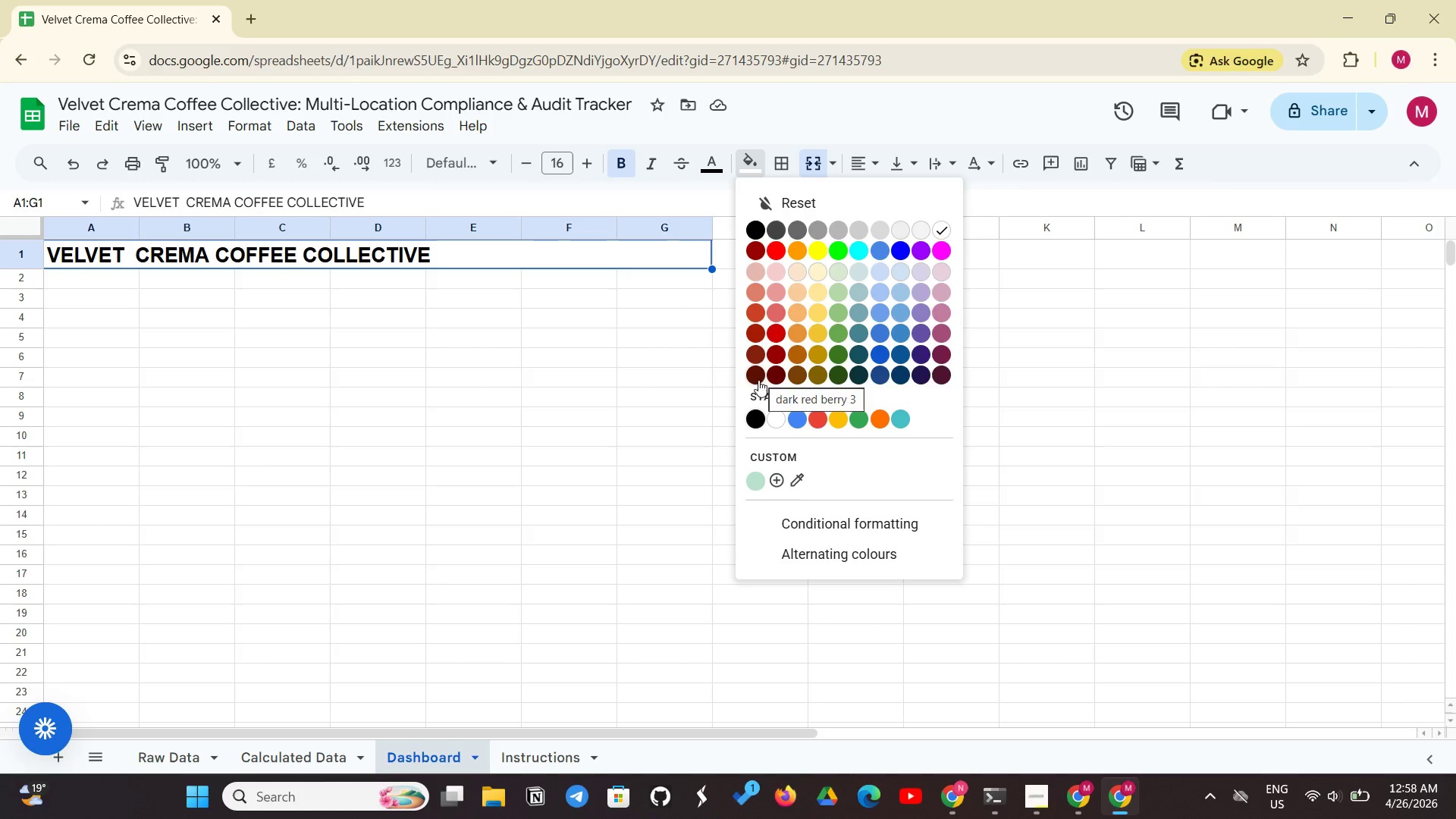 
left_click([775, 474])
 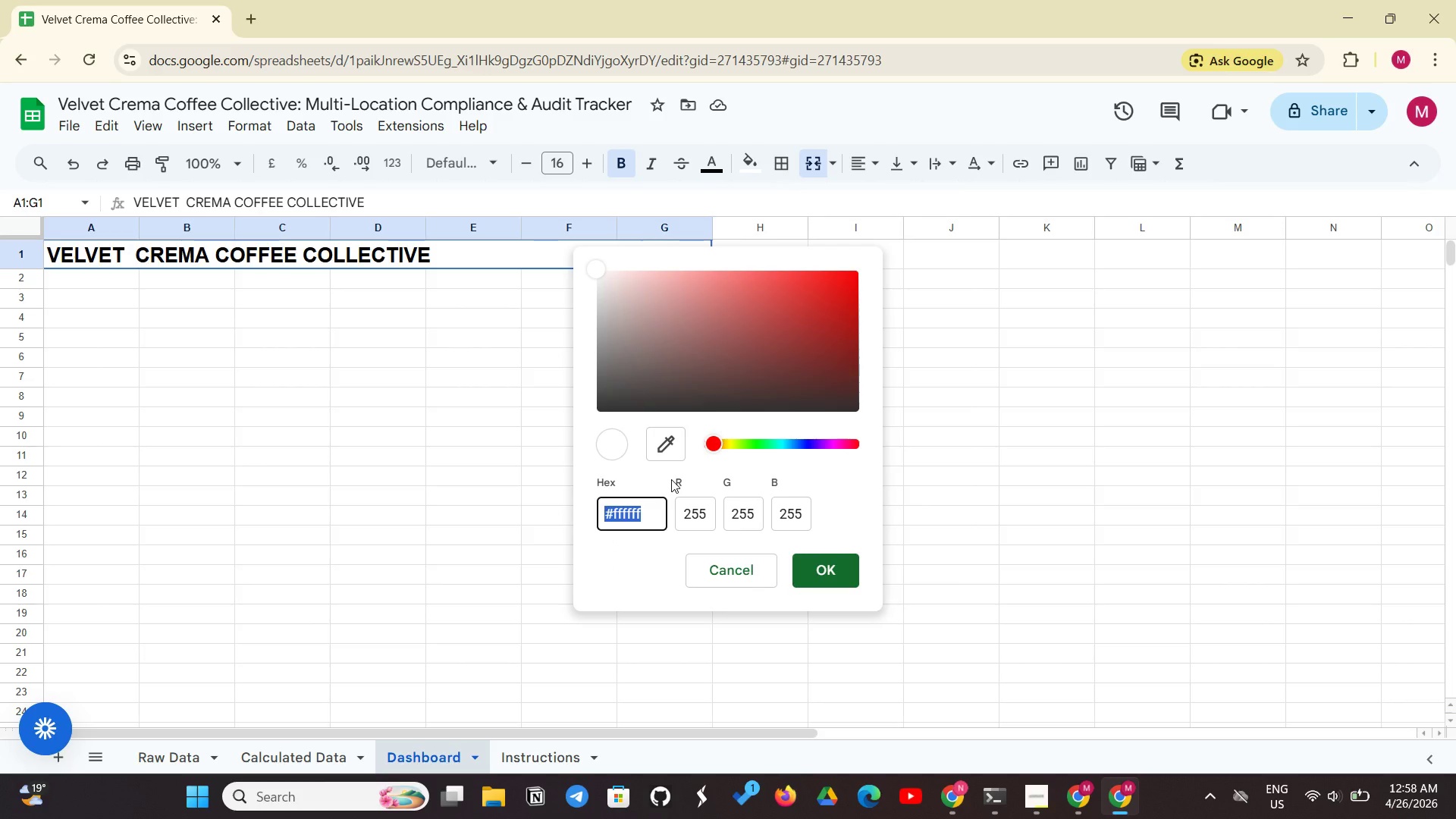 
key(Backspace)
 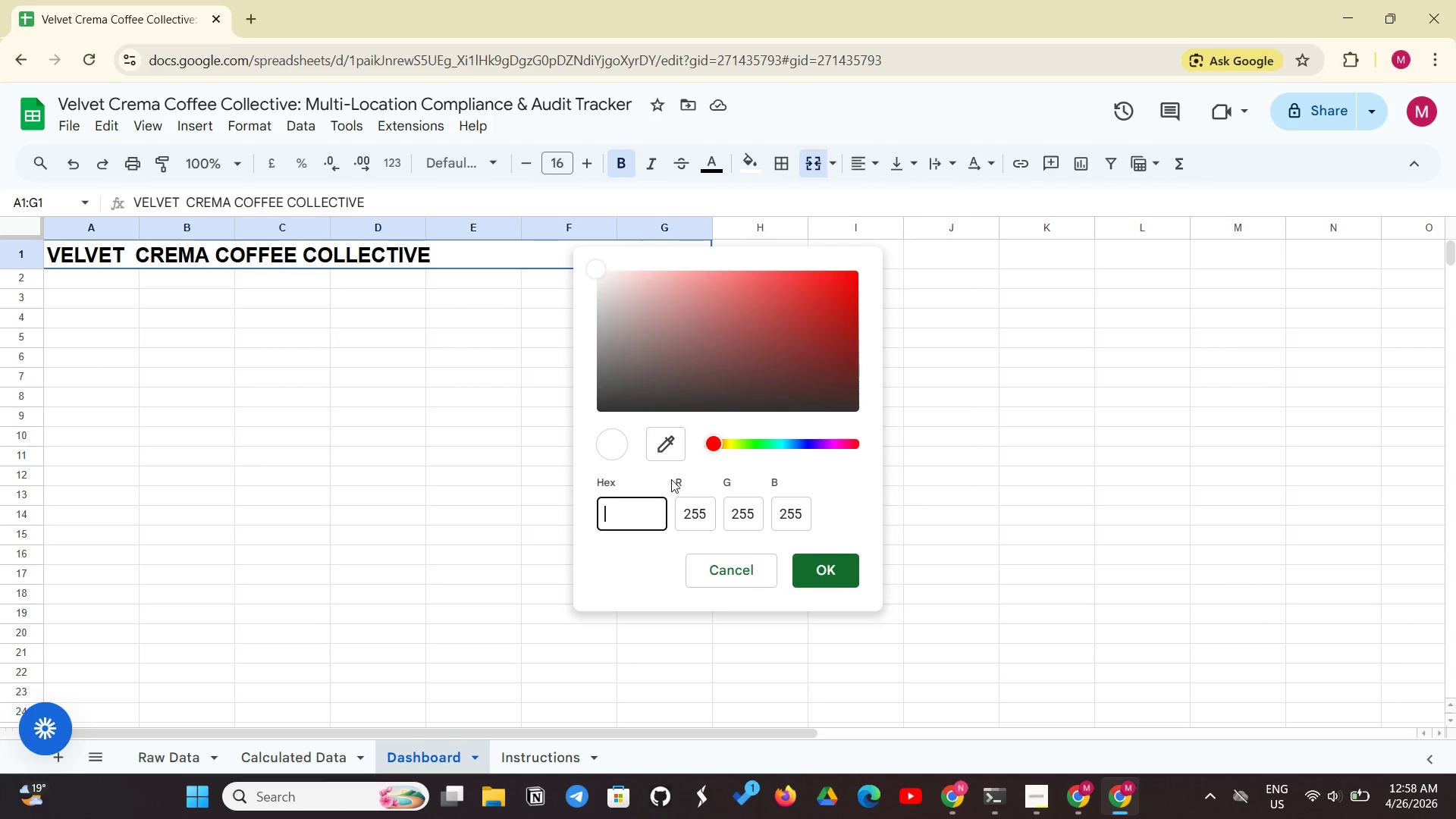 
type(#^)
key(Backspace)
type(6F4E37)
 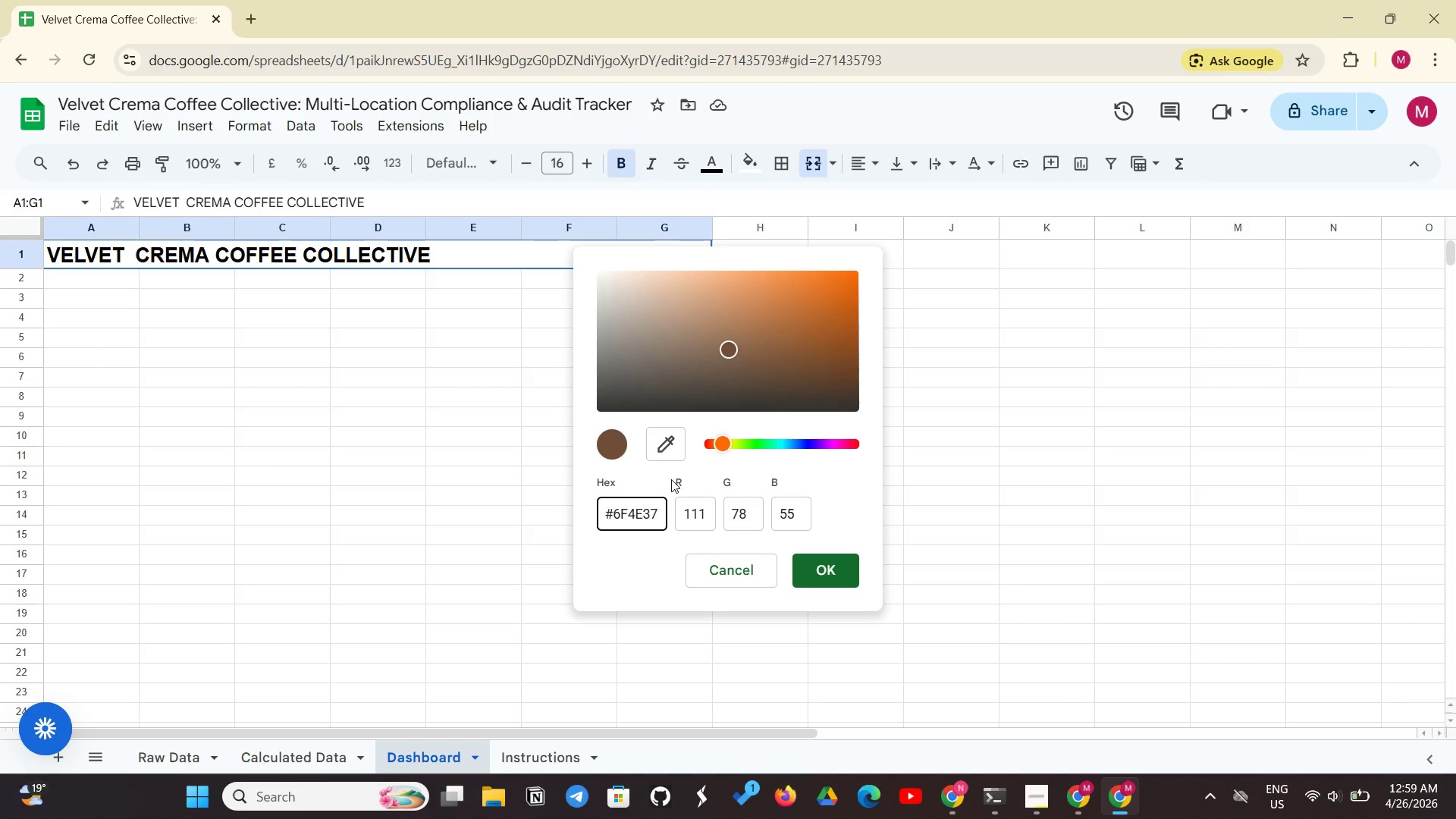 
left_click([827, 579])
 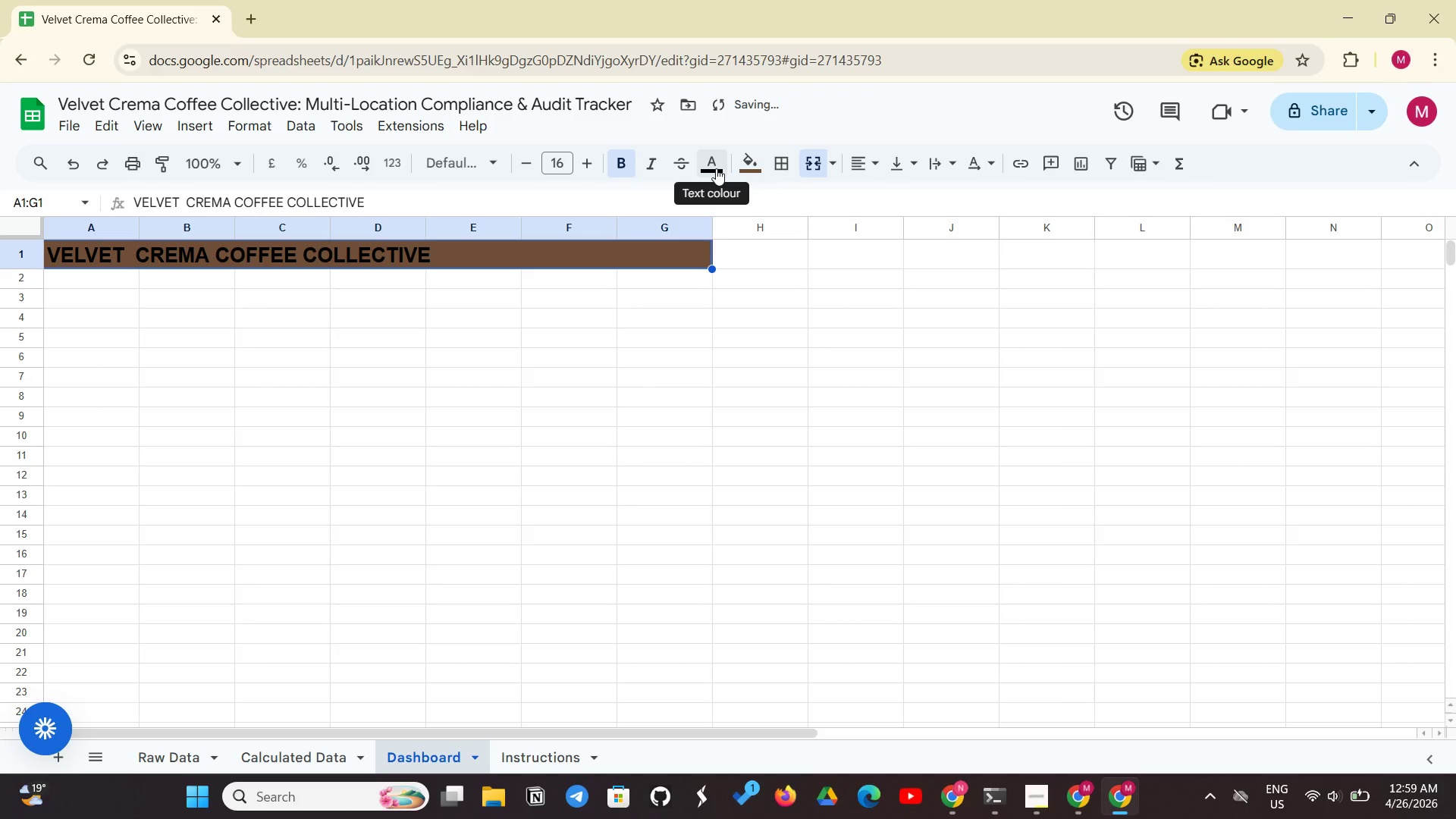 
left_click([716, 168])
 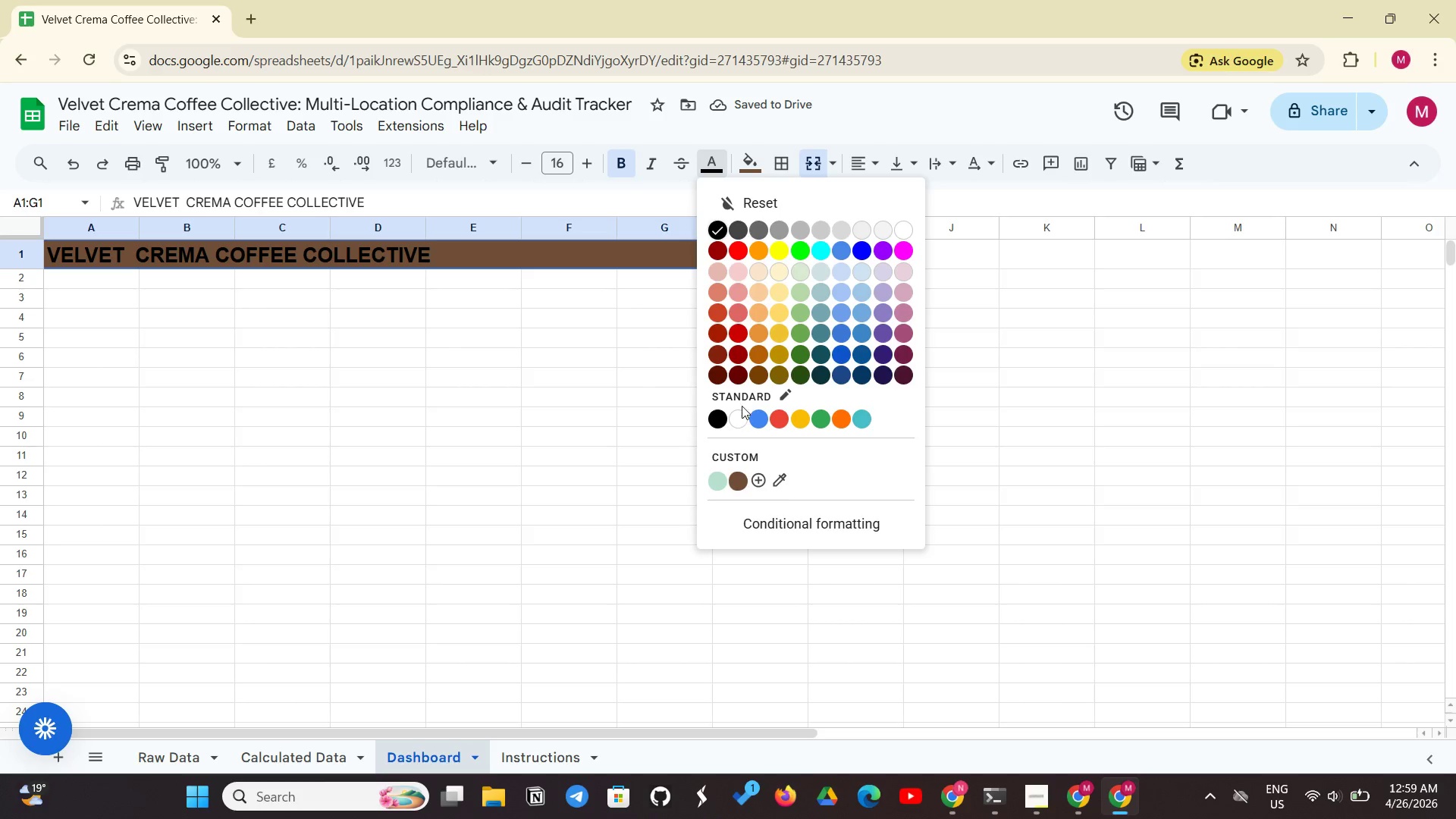 
left_click([738, 419])
 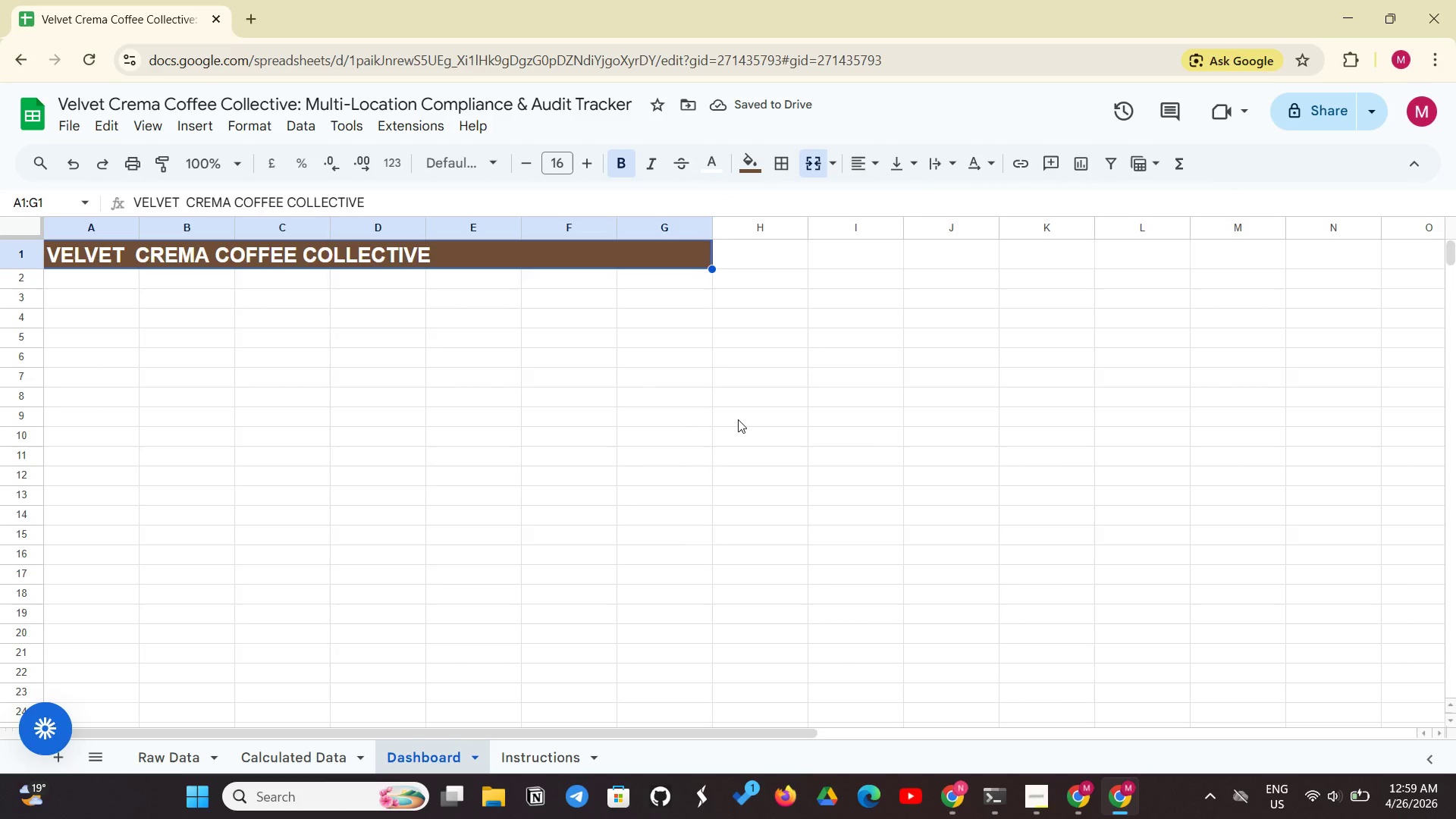 
wait(9.55)
 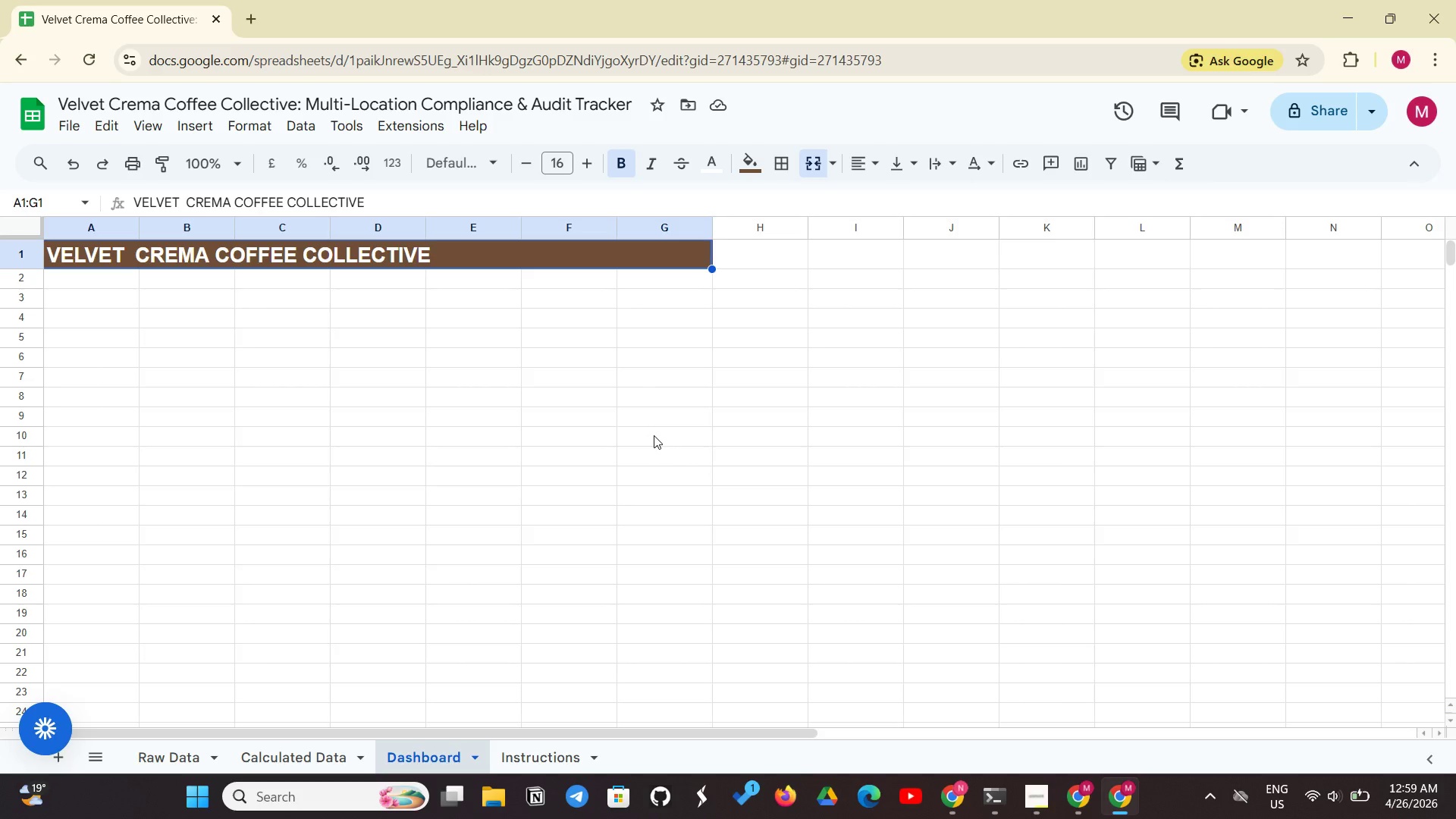 
key(Control+Shift+W)
 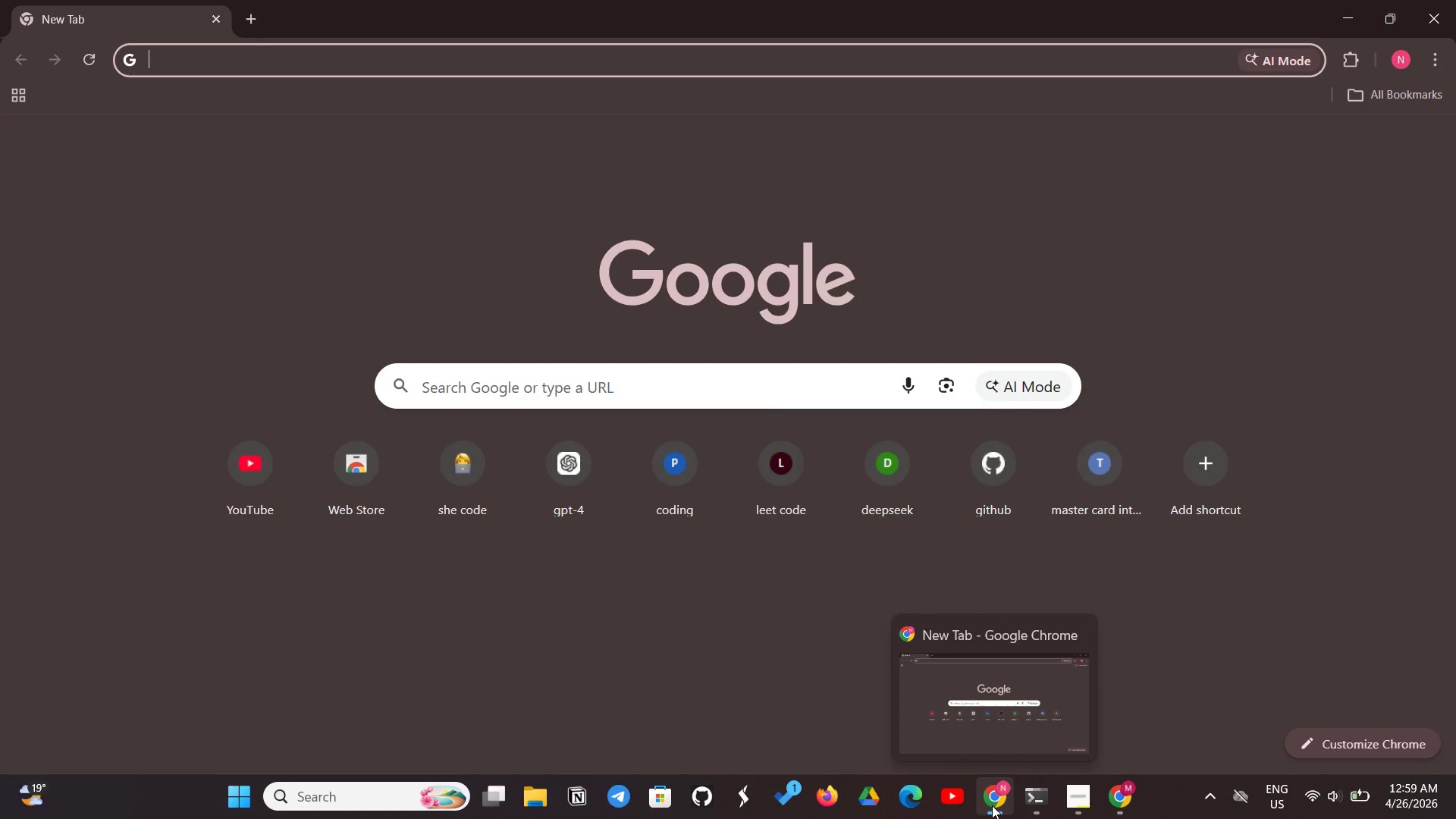 
wait(7.17)
 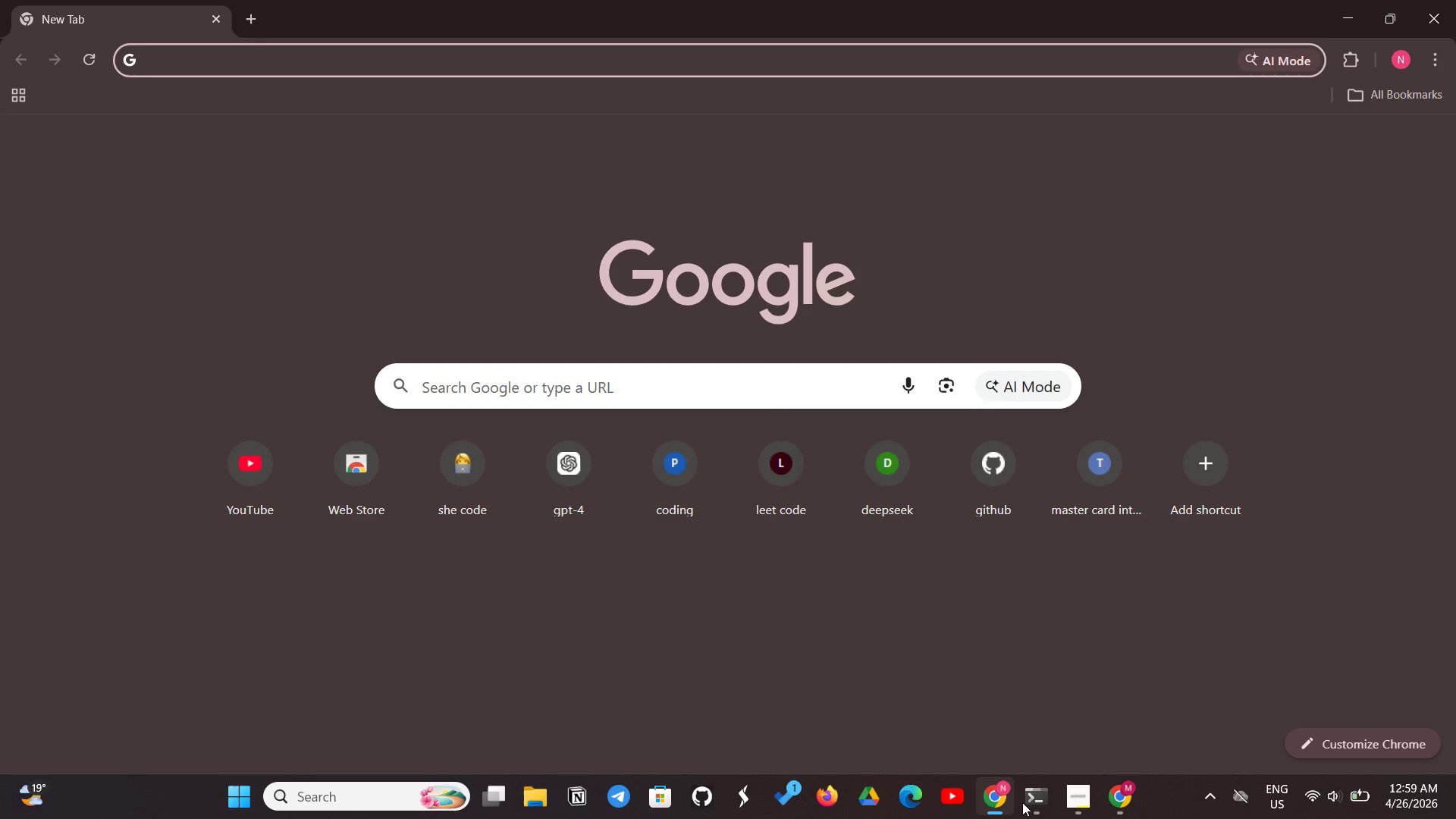 
key(Control+Z)
 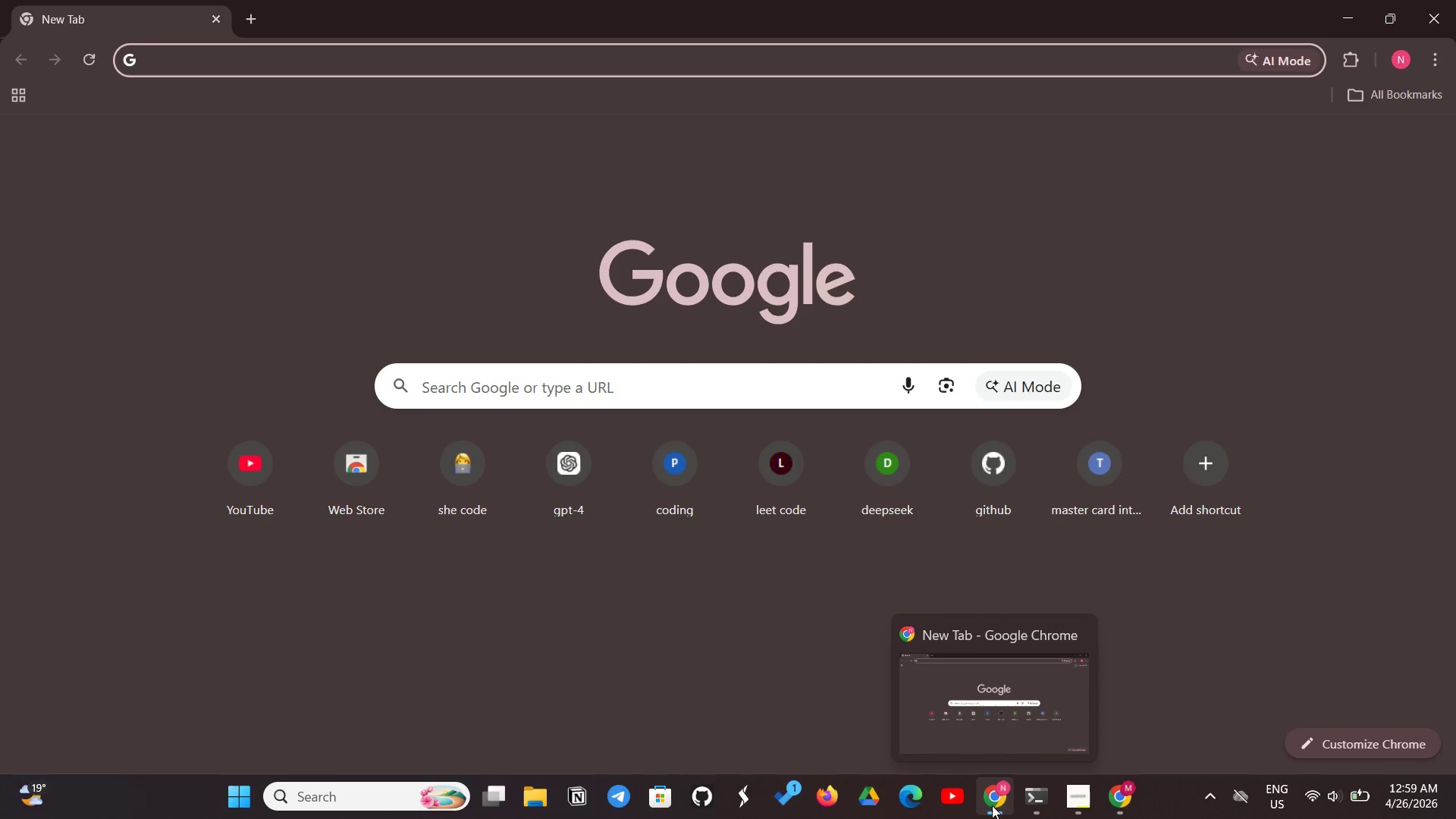 
left_click([992, 805])
 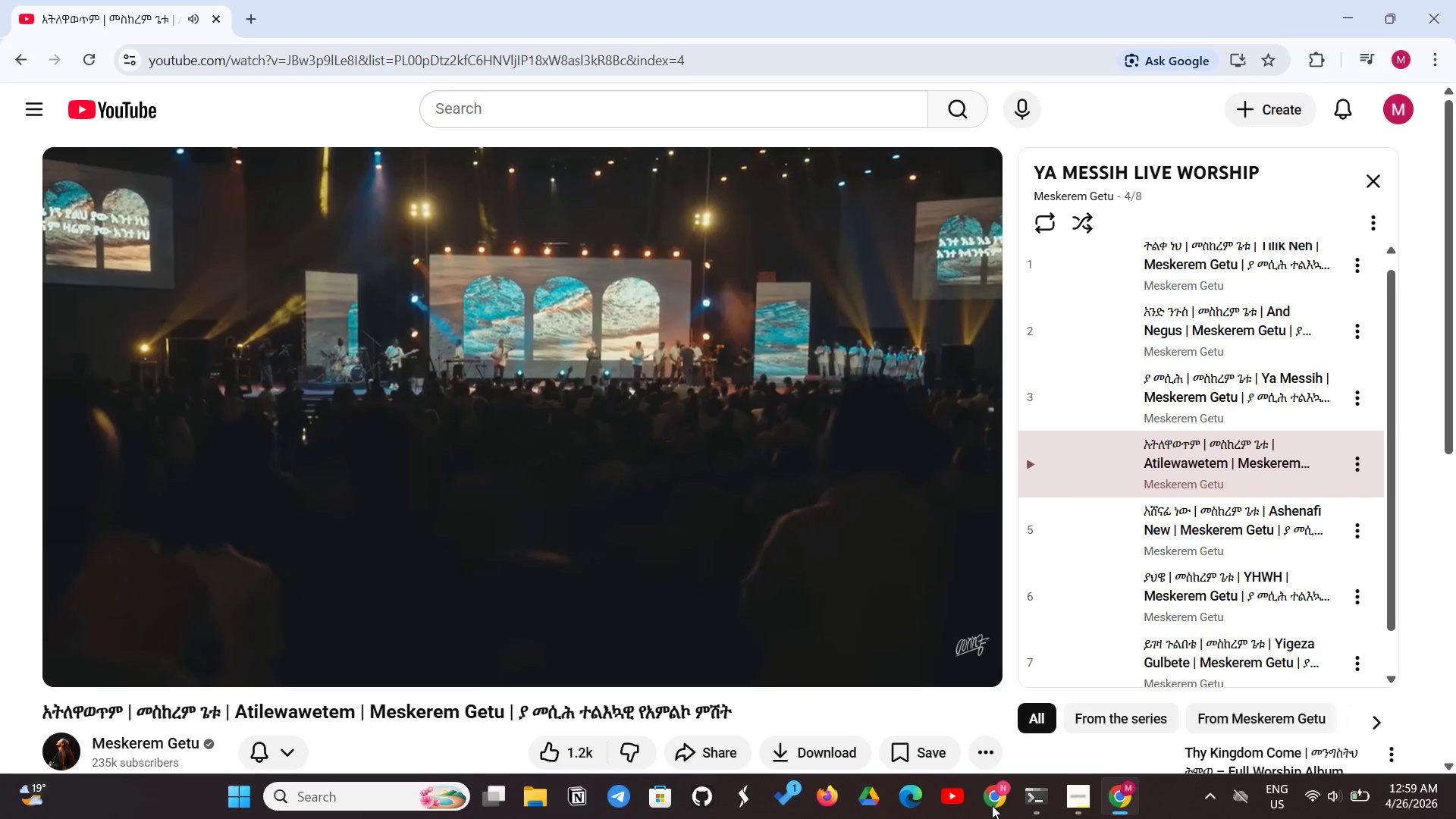 
left_click([992, 805])
 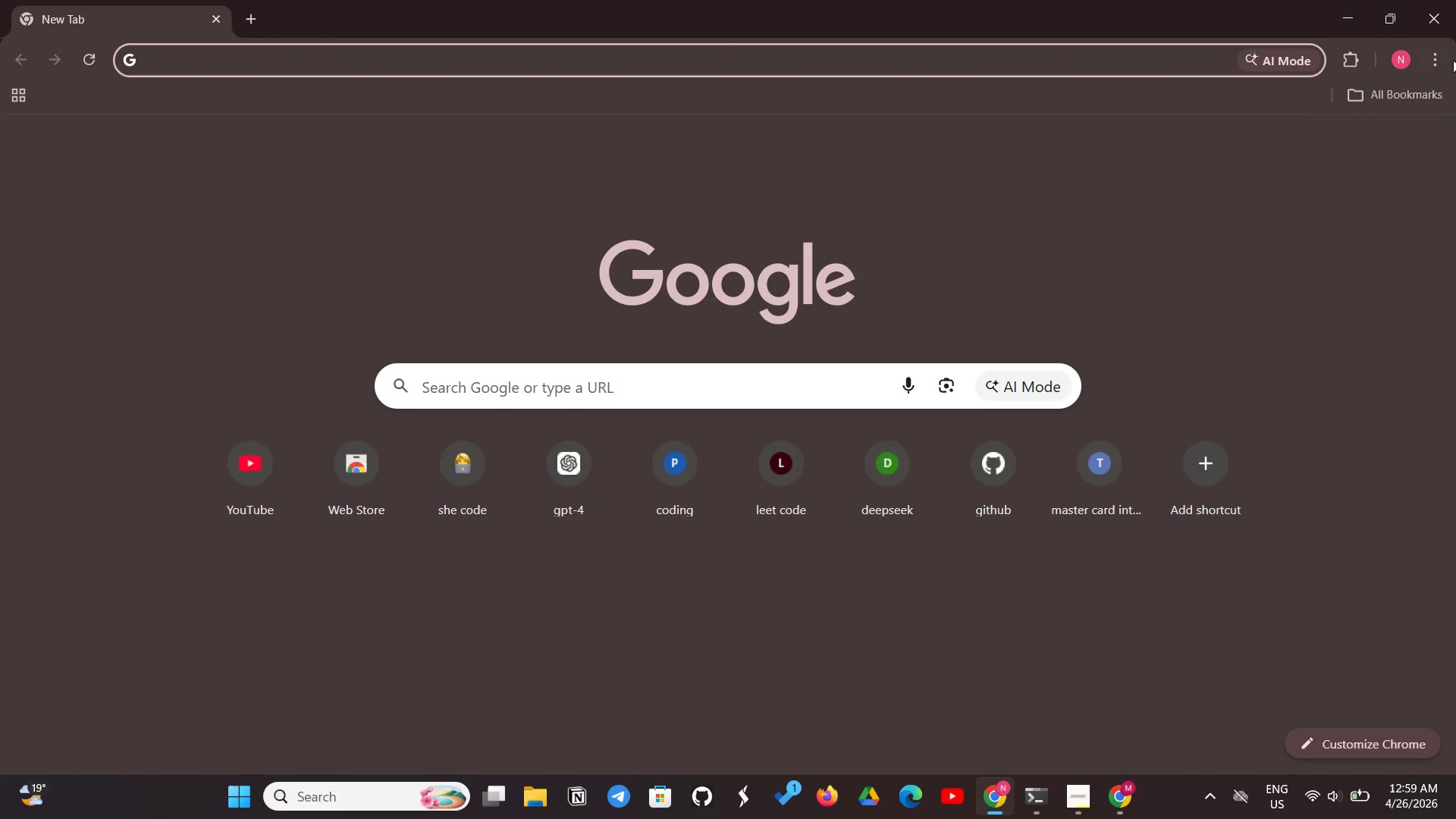 
left_click([1394, 61])
 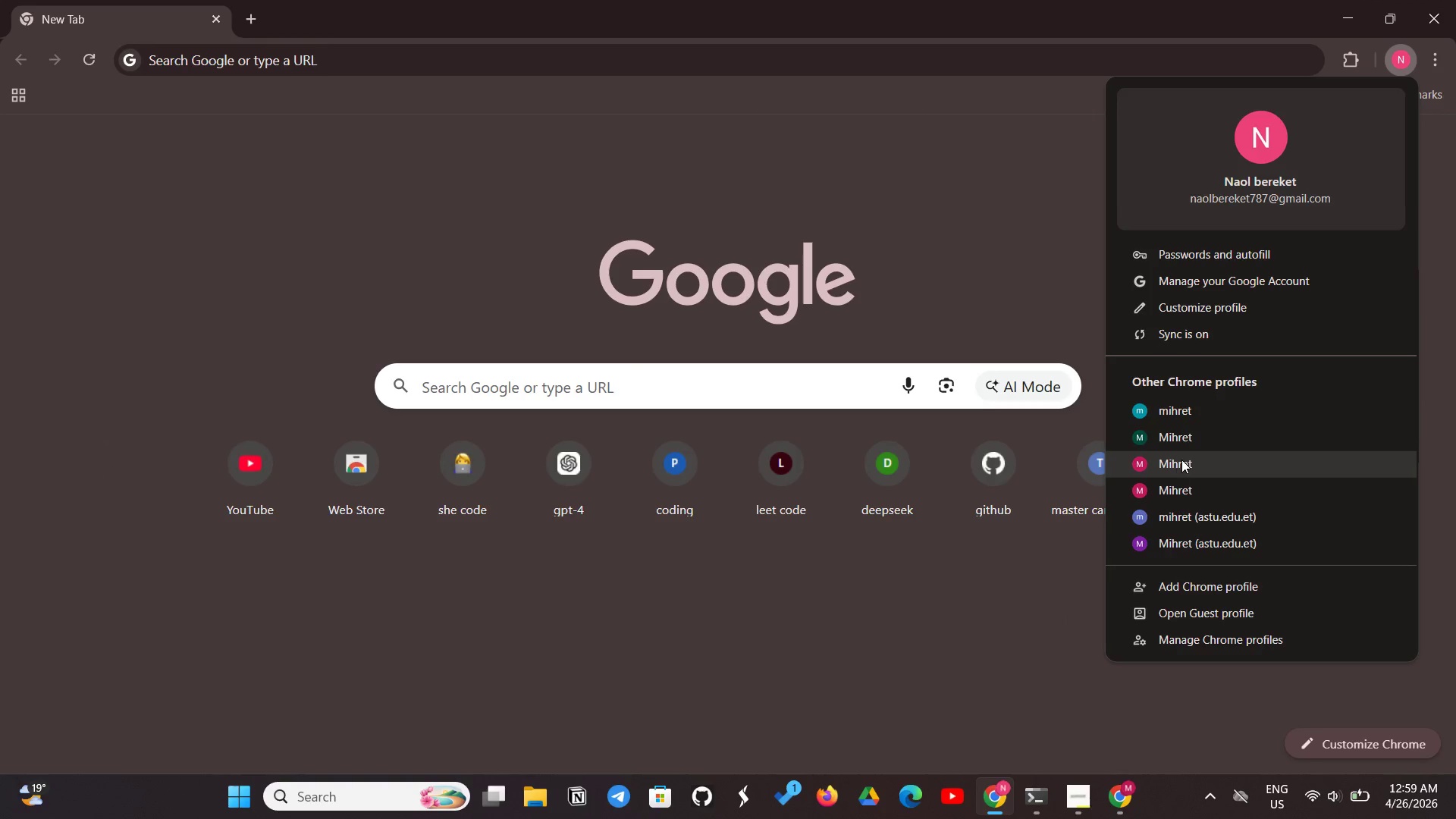 
left_click([1181, 460])
 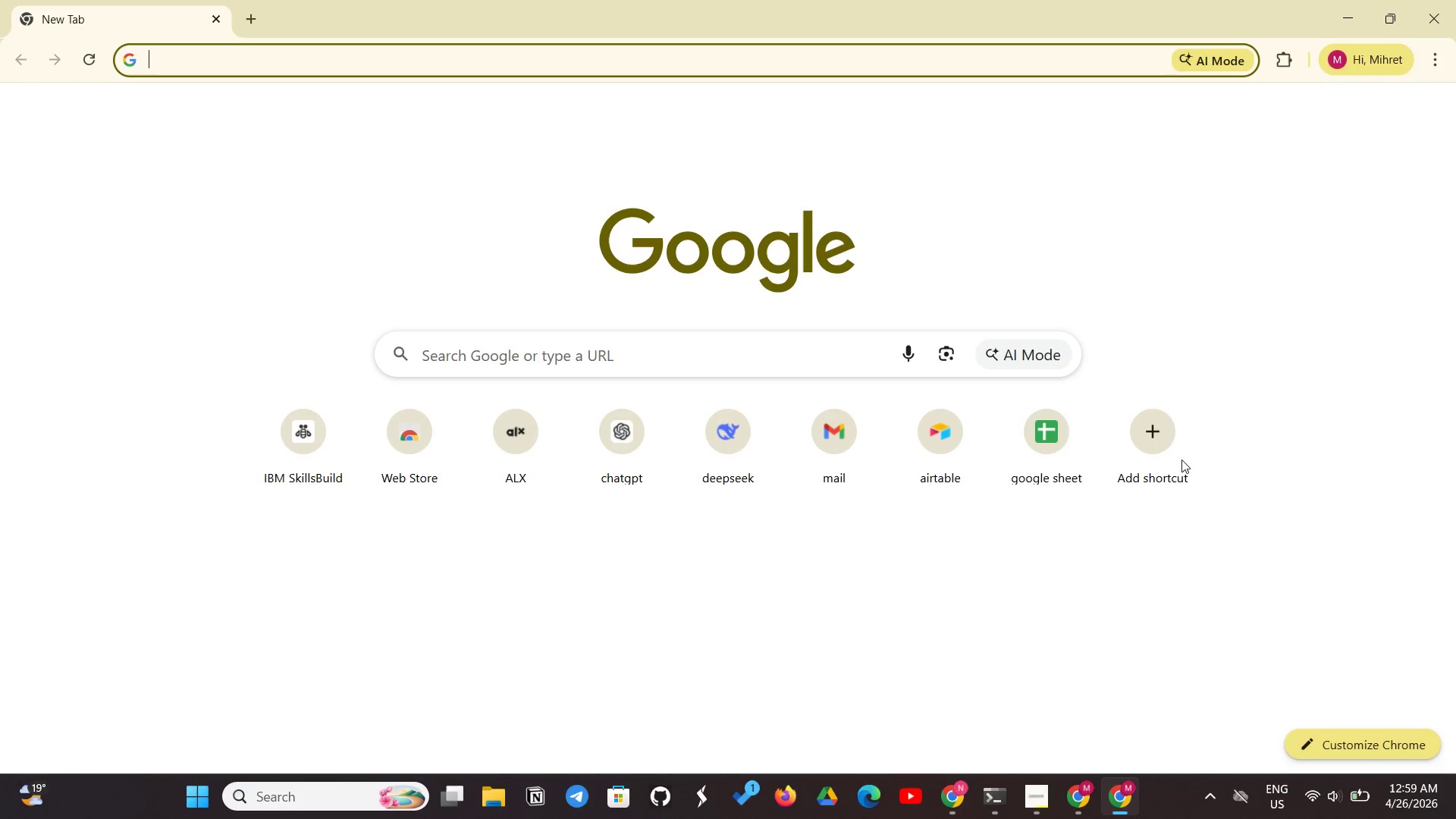 
left_click([1024, 456])
 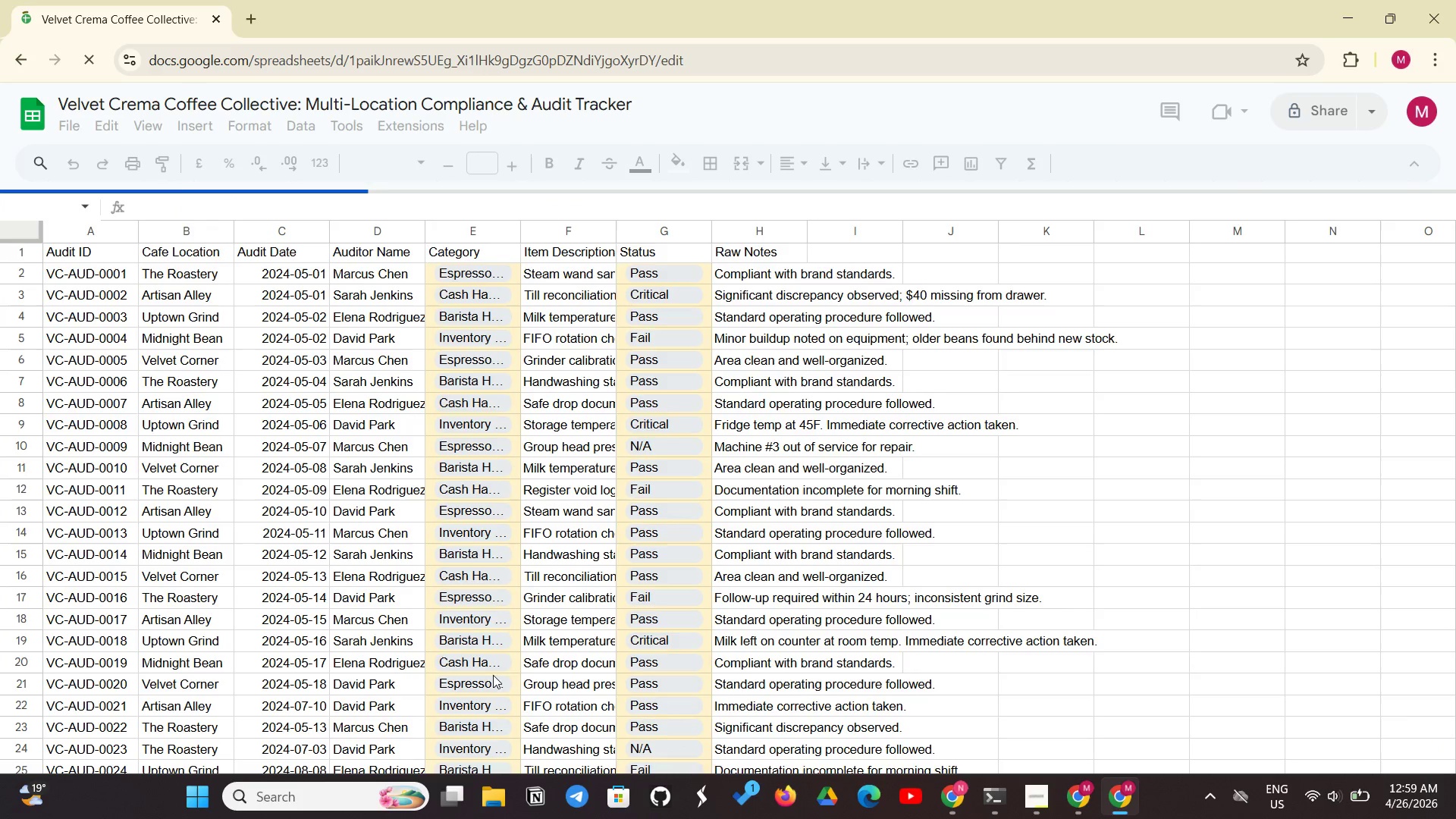 
wait(15.28)
 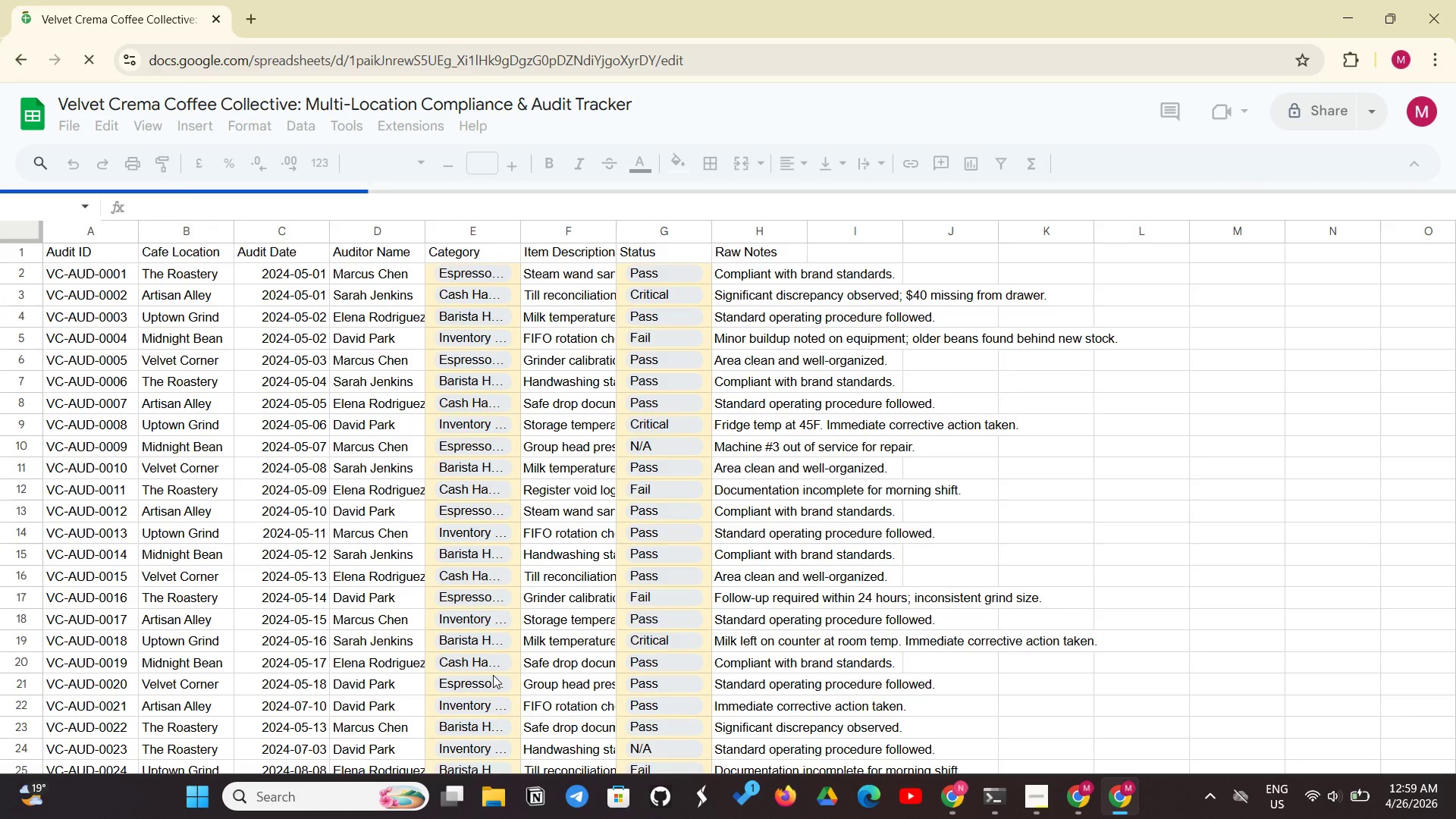 
left_click([406, 753])
 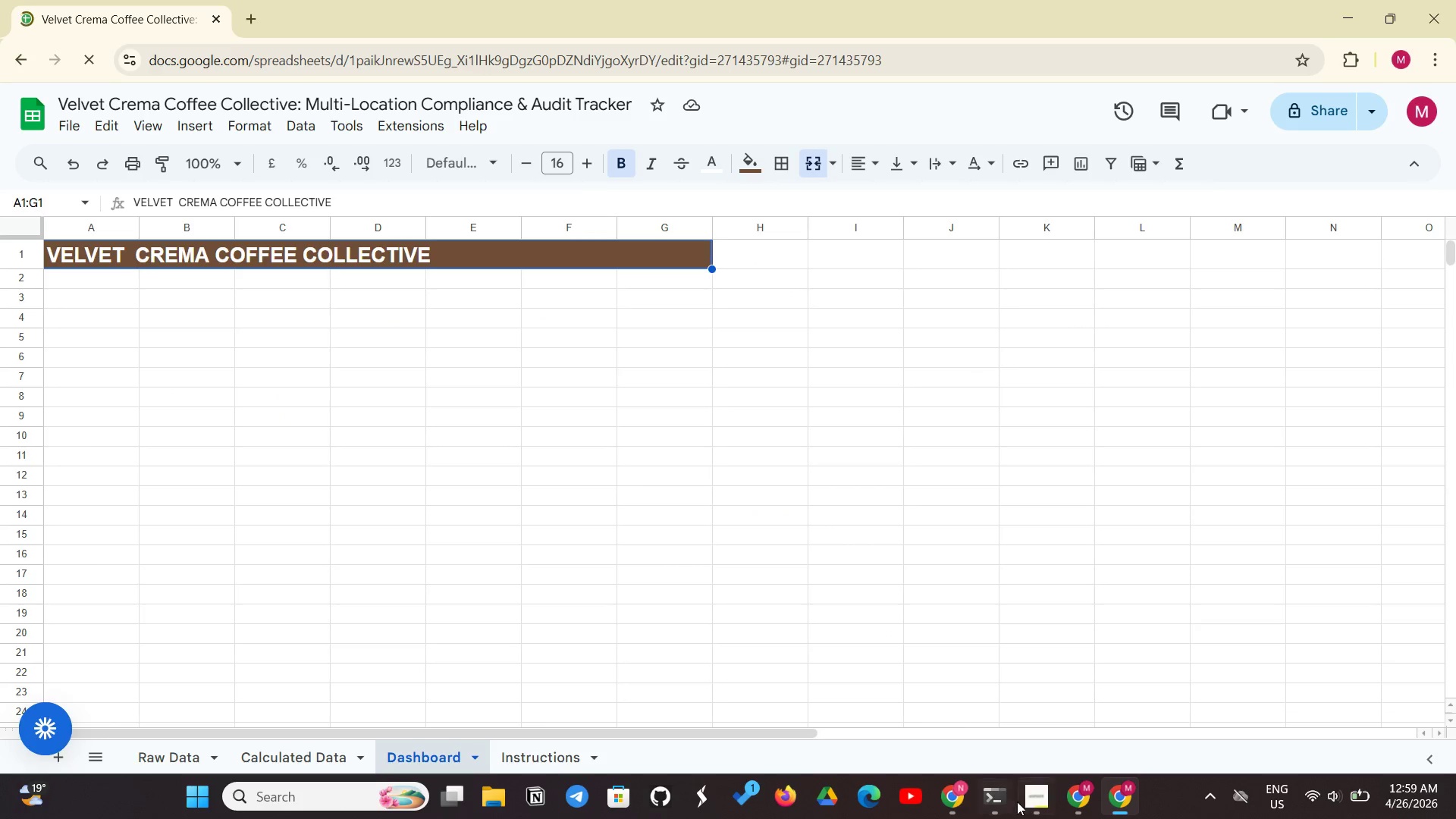 
left_click([1030, 798])